 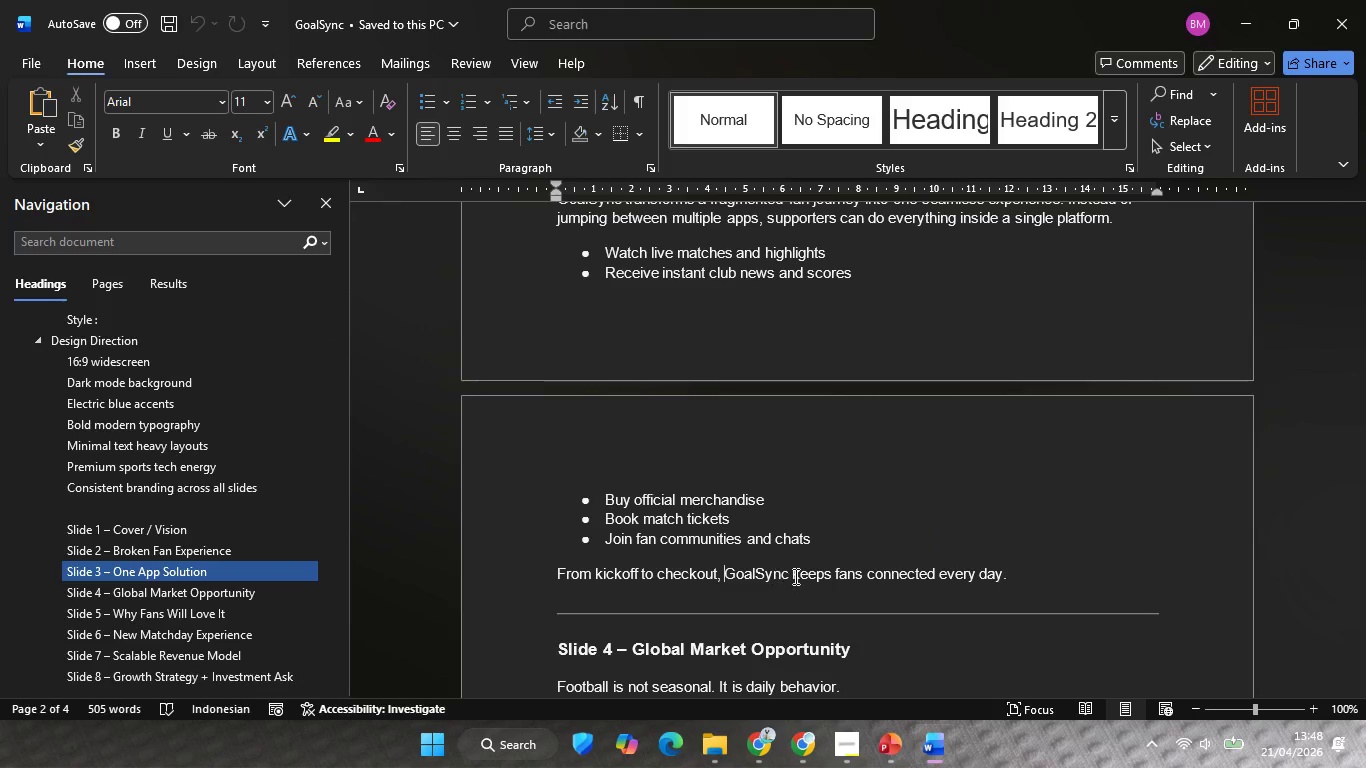 
hold_key(key=ShiftLeft, duration=0.42)
 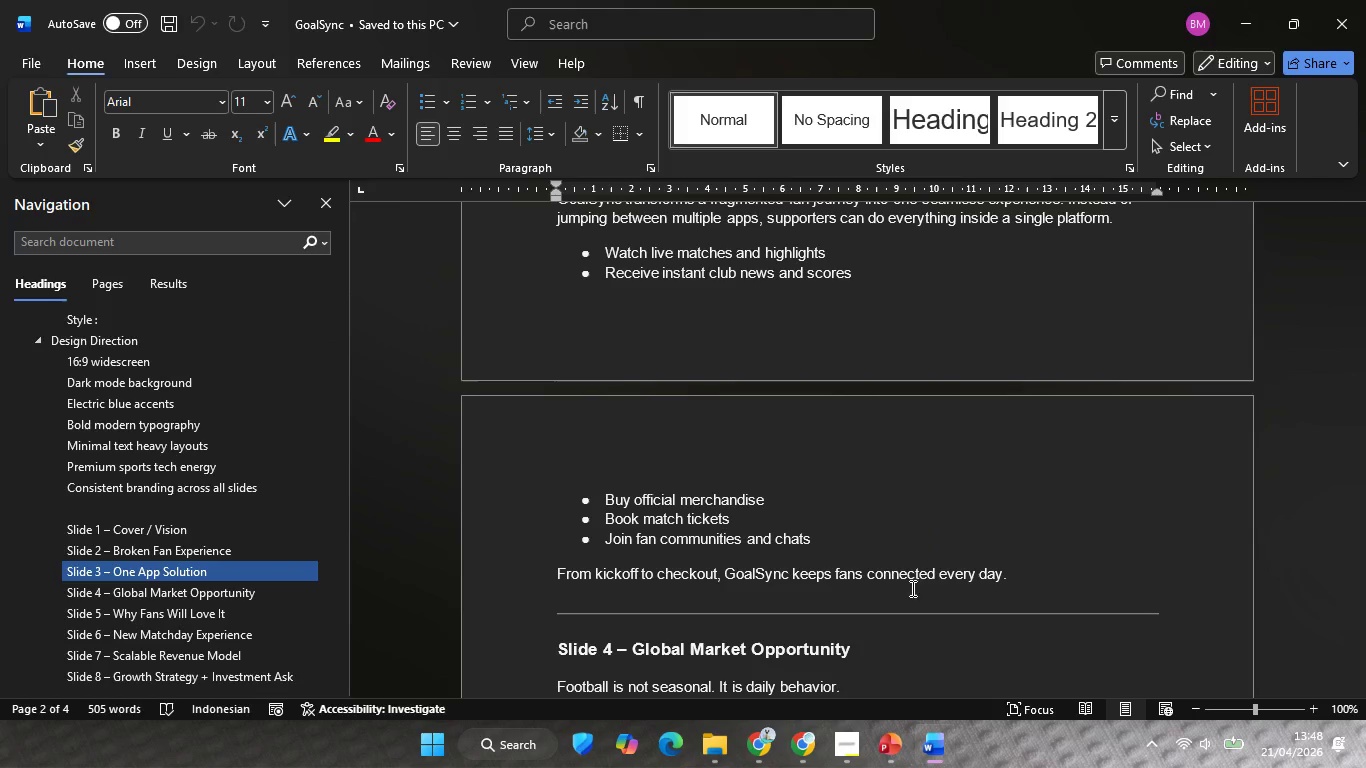 
hold_key(key=ShiftLeft, duration=0.89)
 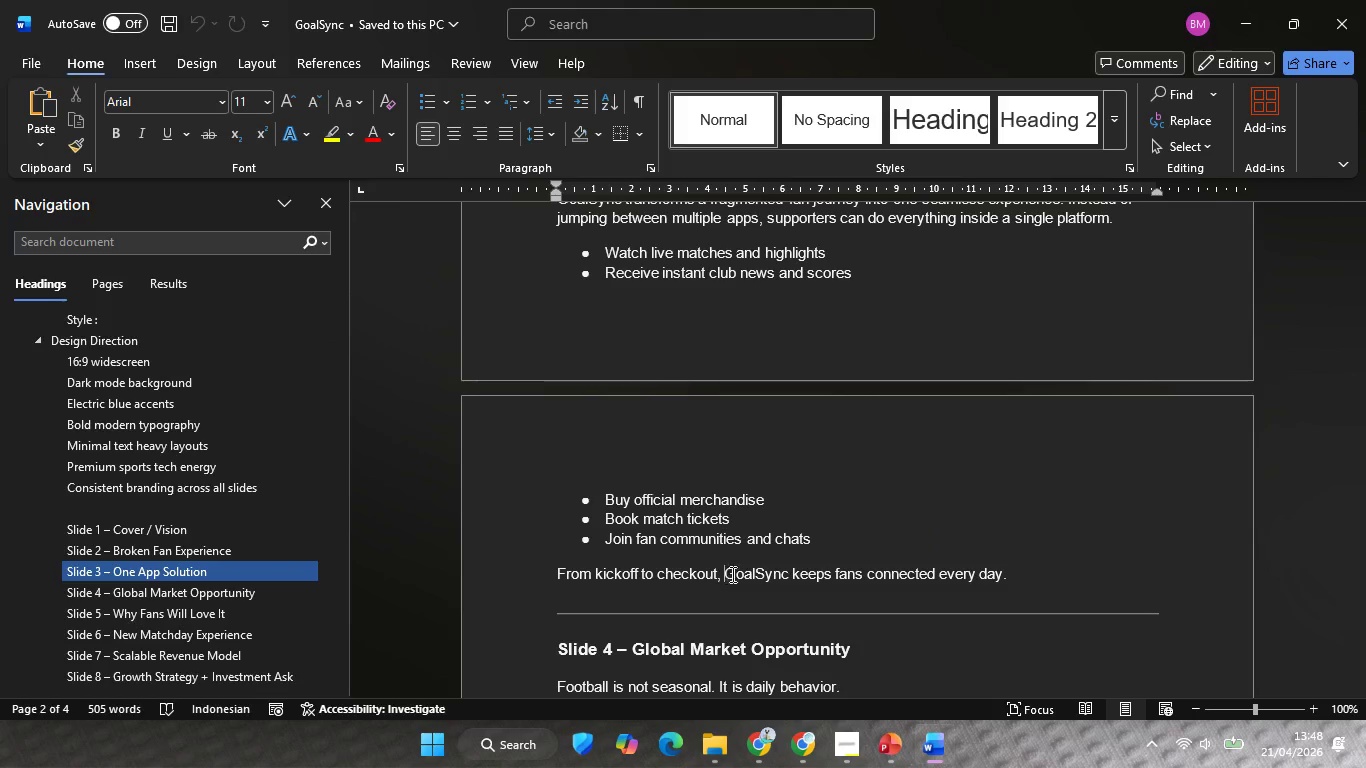 
left_click_drag(start_coordinate=[726, 574], to_coordinate=[993, 574])
 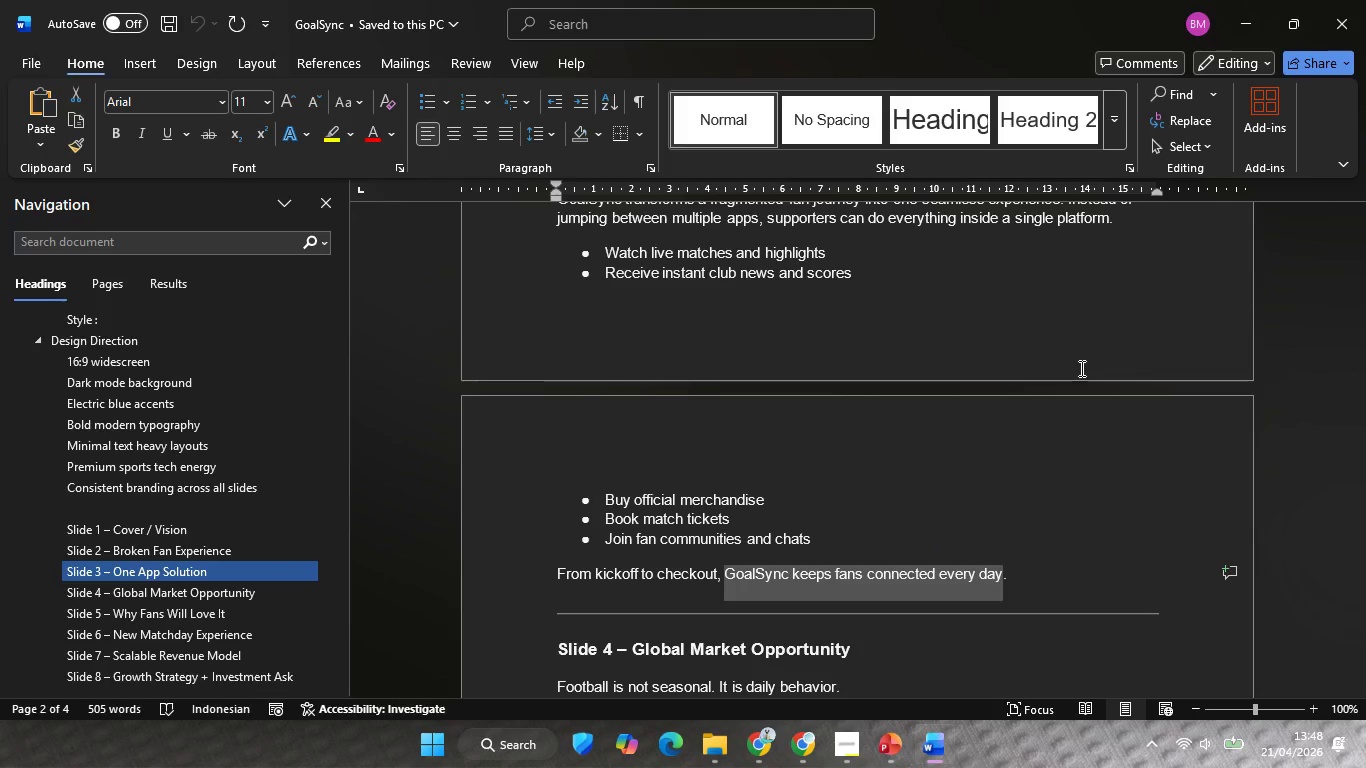 
key(Control+C)
 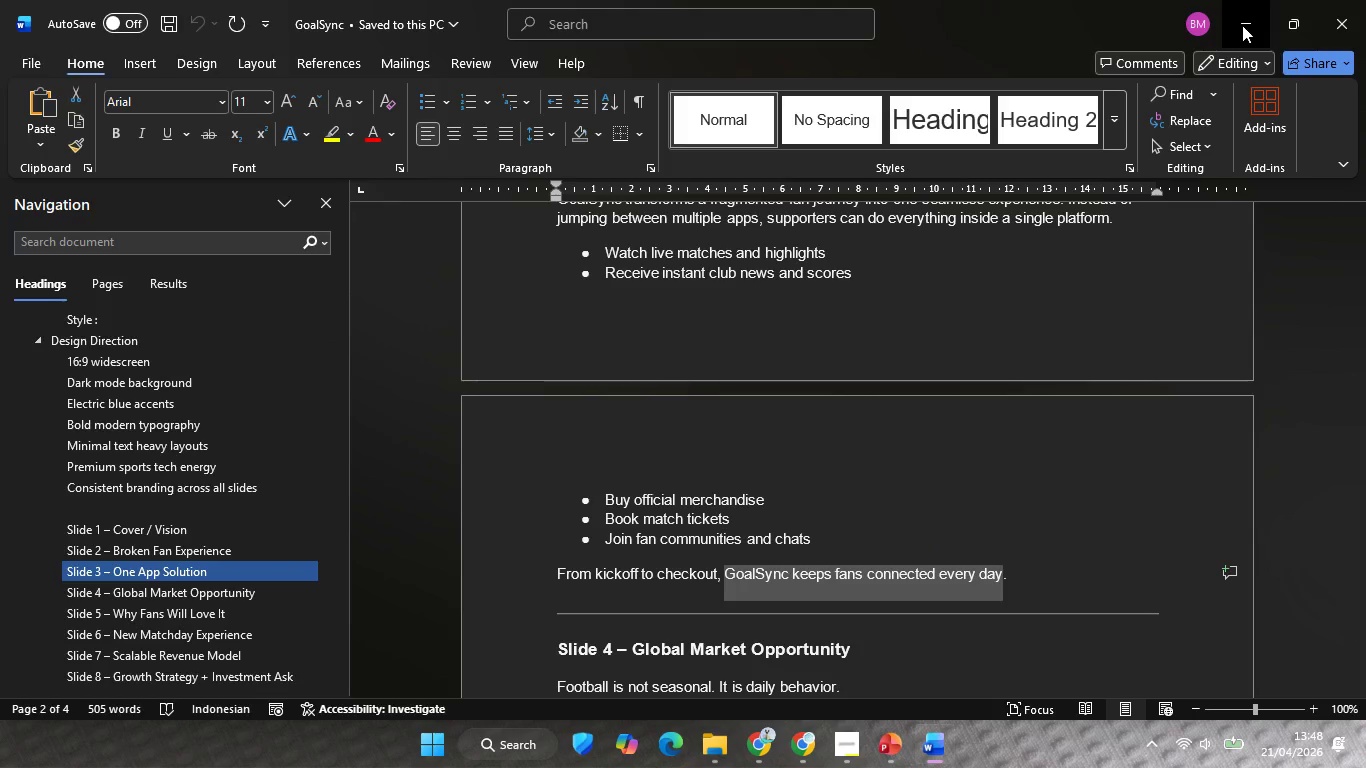 
left_click([1242, 25])
 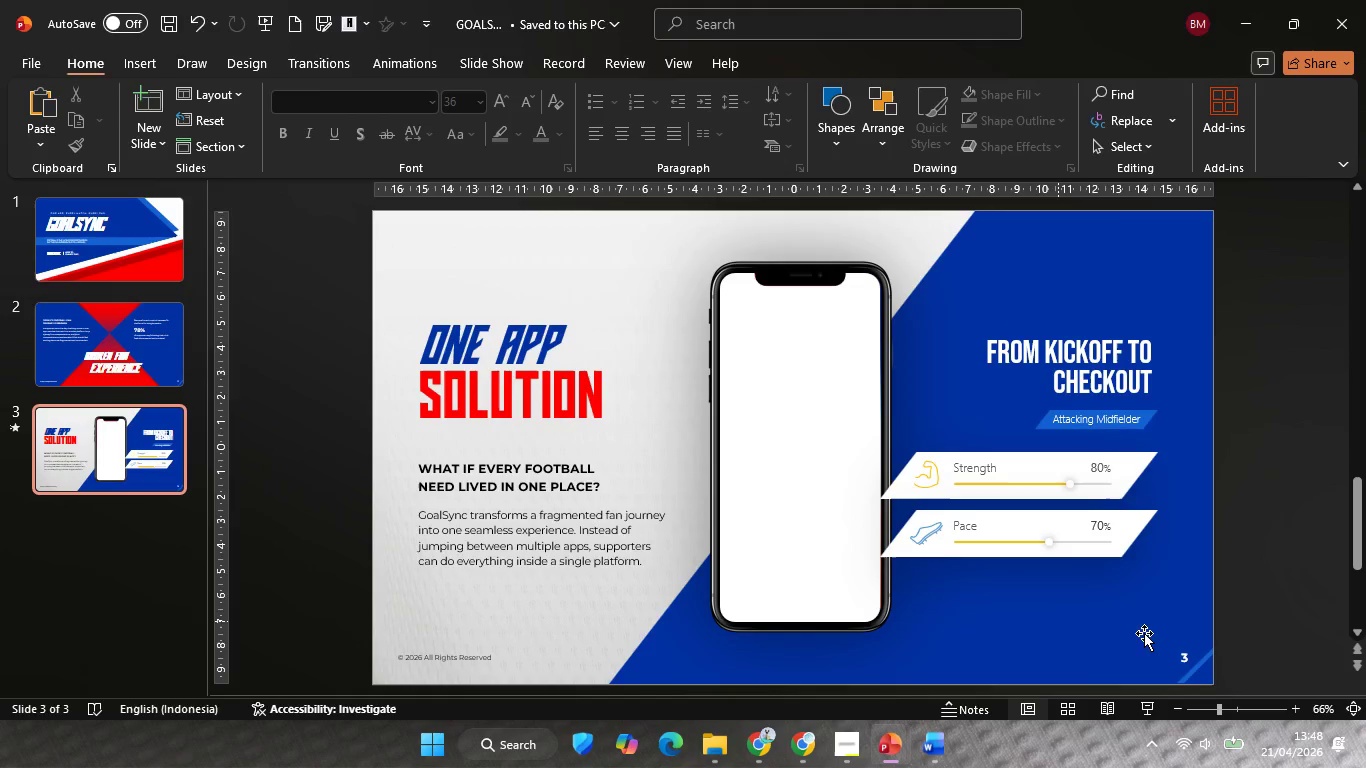 
left_click([1114, 425])
 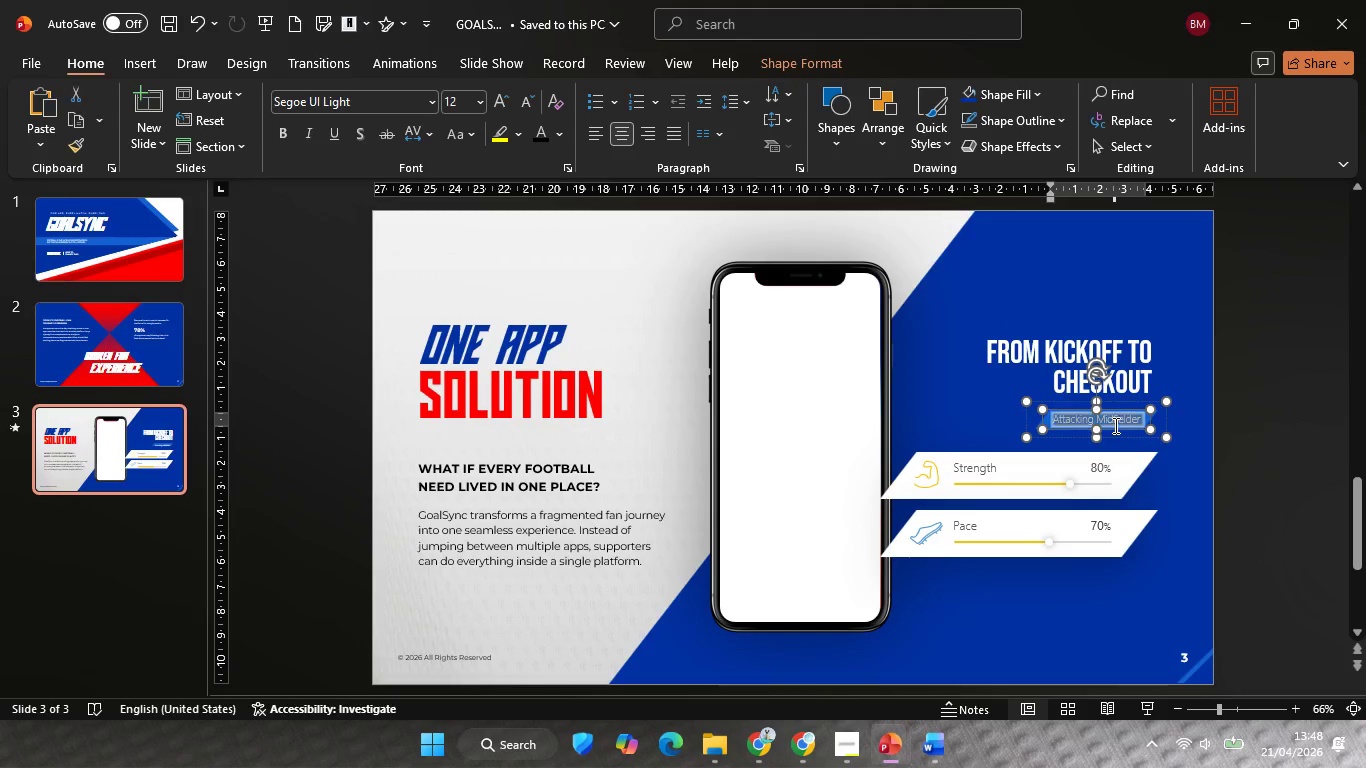 
key(Control+ControlLeft)
 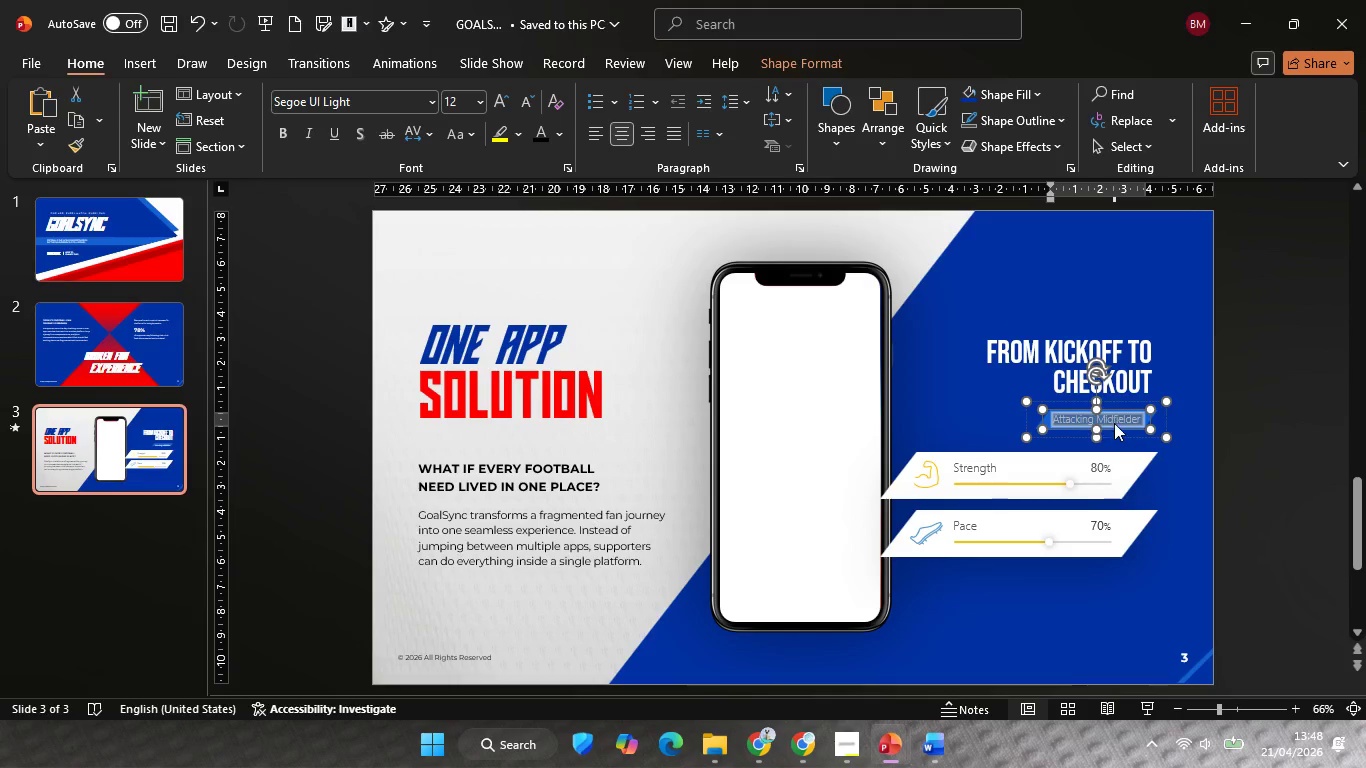 
key(Control+A)
 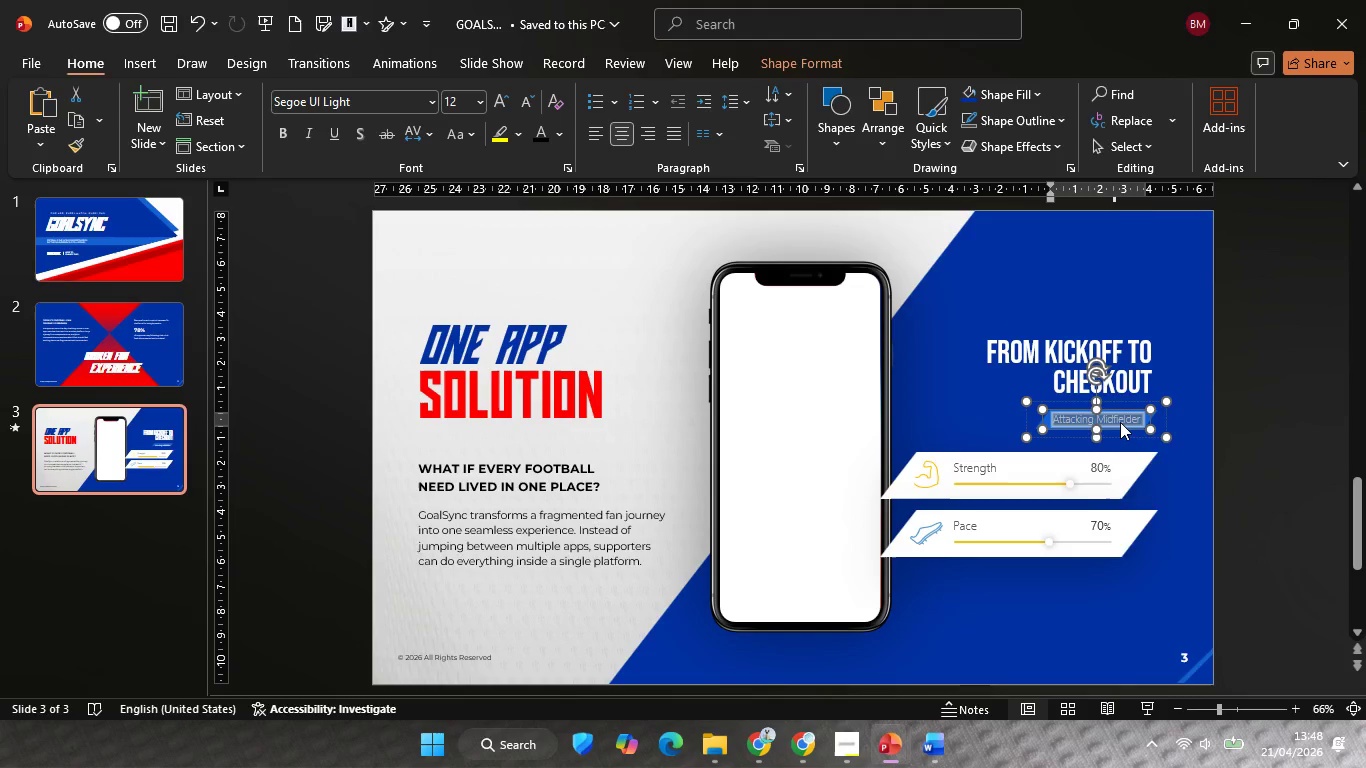 
right_click([1120, 422])
 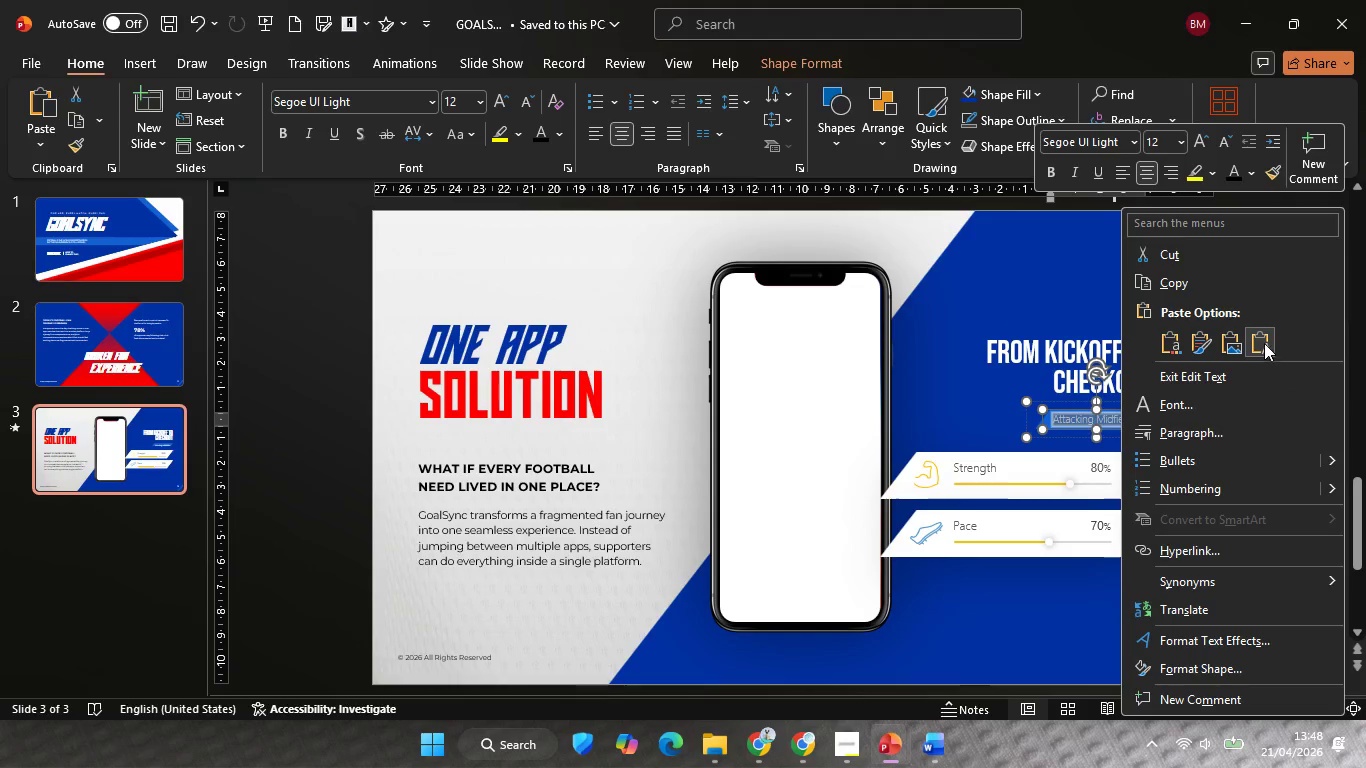 
left_click([1264, 343])
 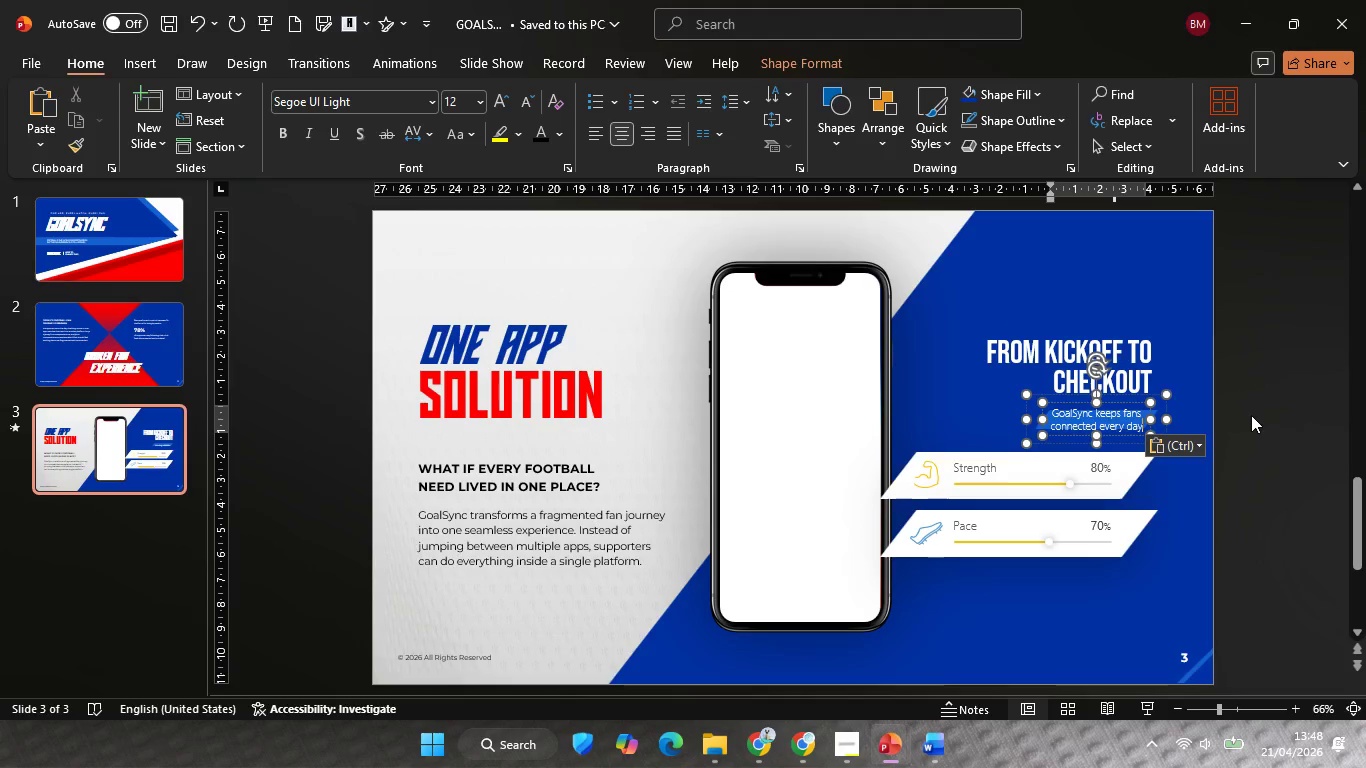 
hold_key(key=ControlLeft, duration=0.66)
scroll: coordinate [1235, 466], scroll_direction: up, amount: 5.0
 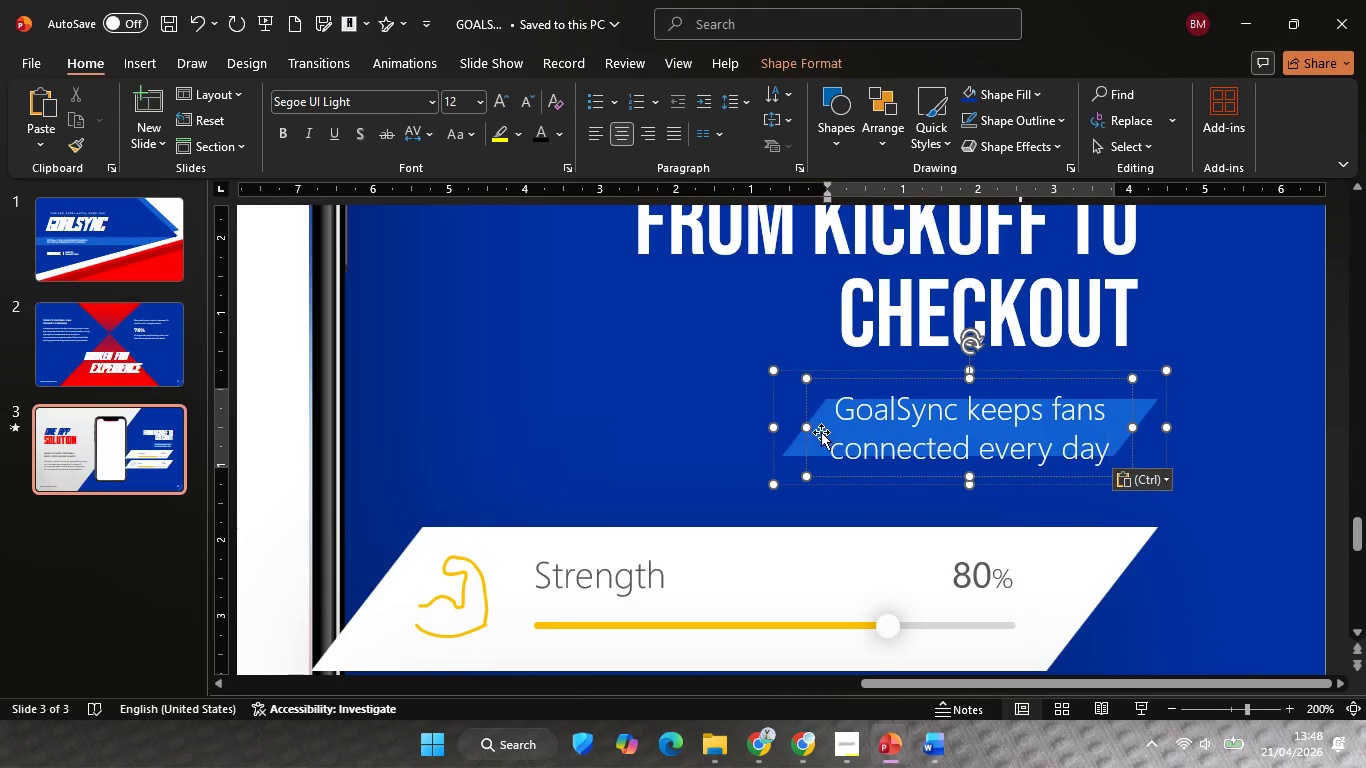 
hold_key(key=ShiftLeft, duration=1.34)
left_click_drag(start_coordinate=[806, 428], to_coordinate=[673, 439])
 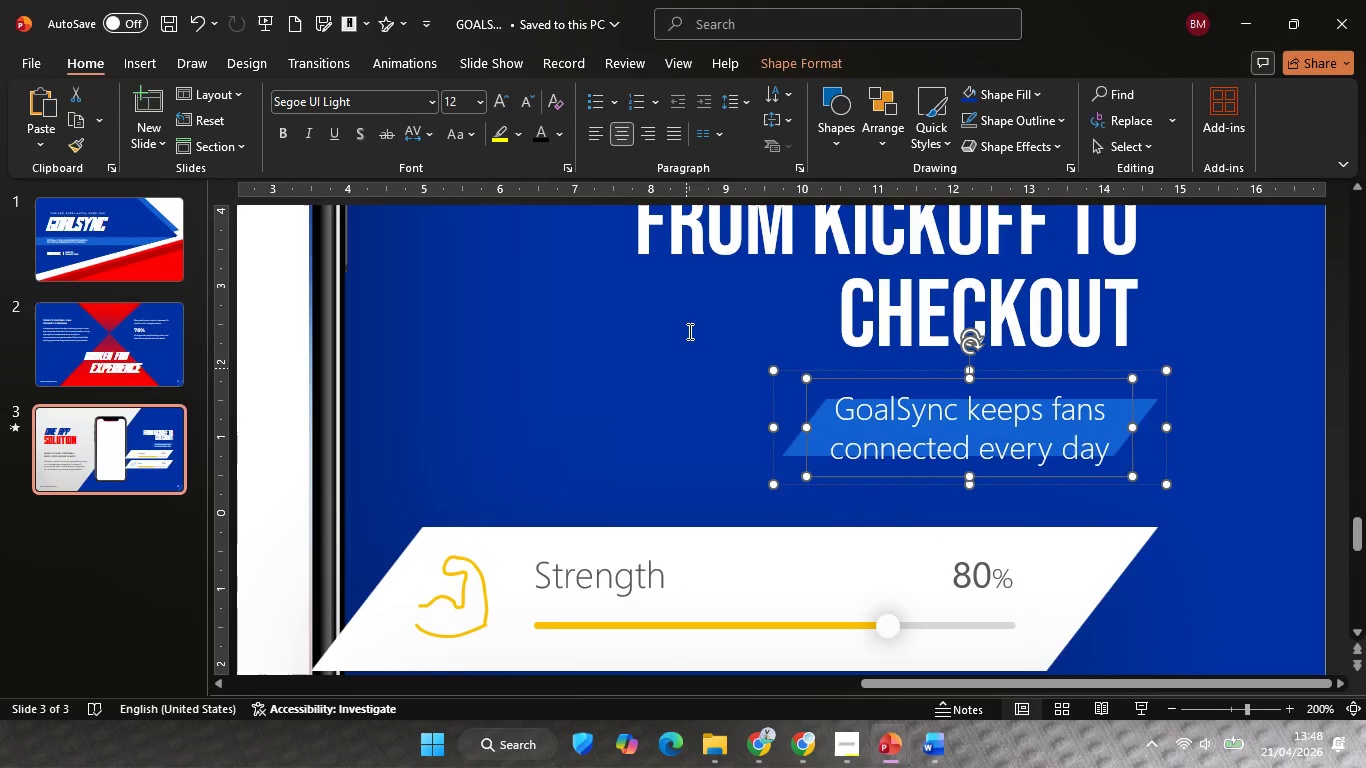 
key(Control+ControlLeft)
 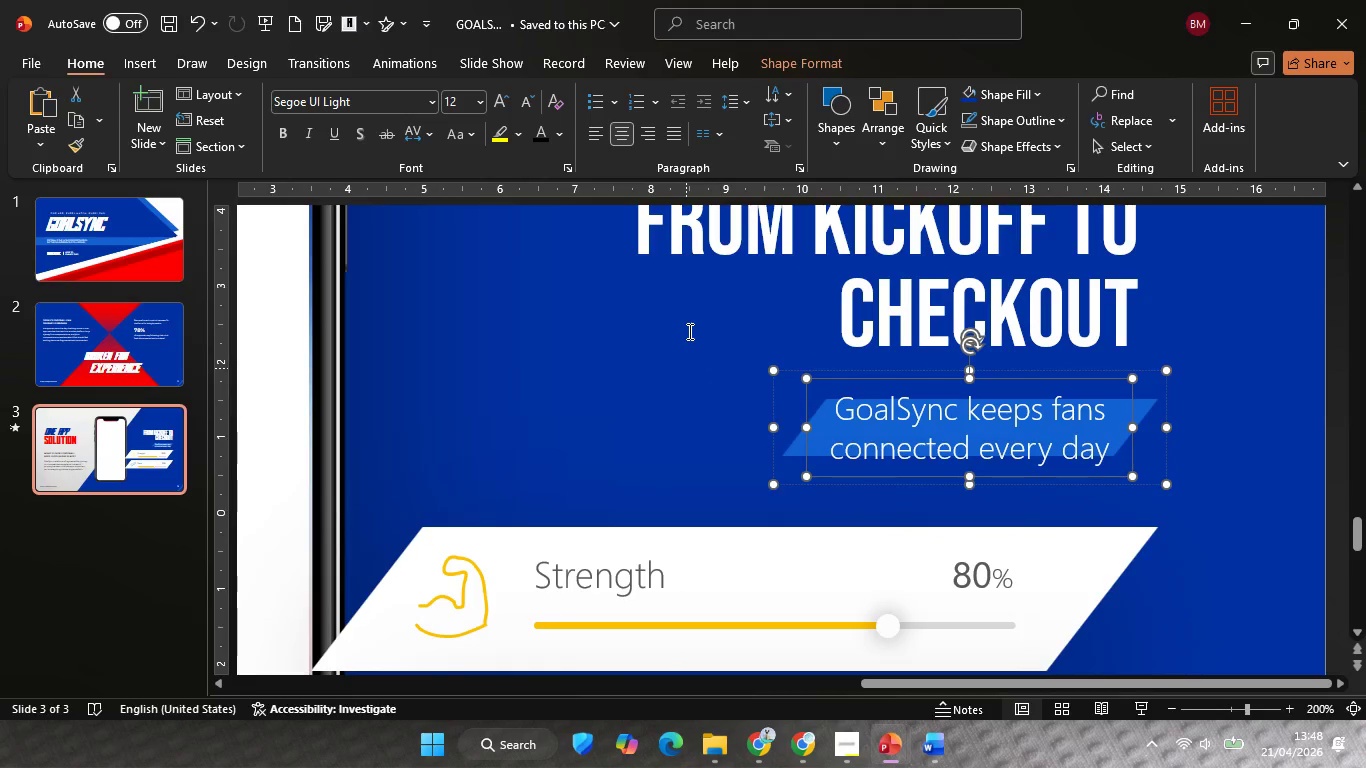 
key(Control+Z)
 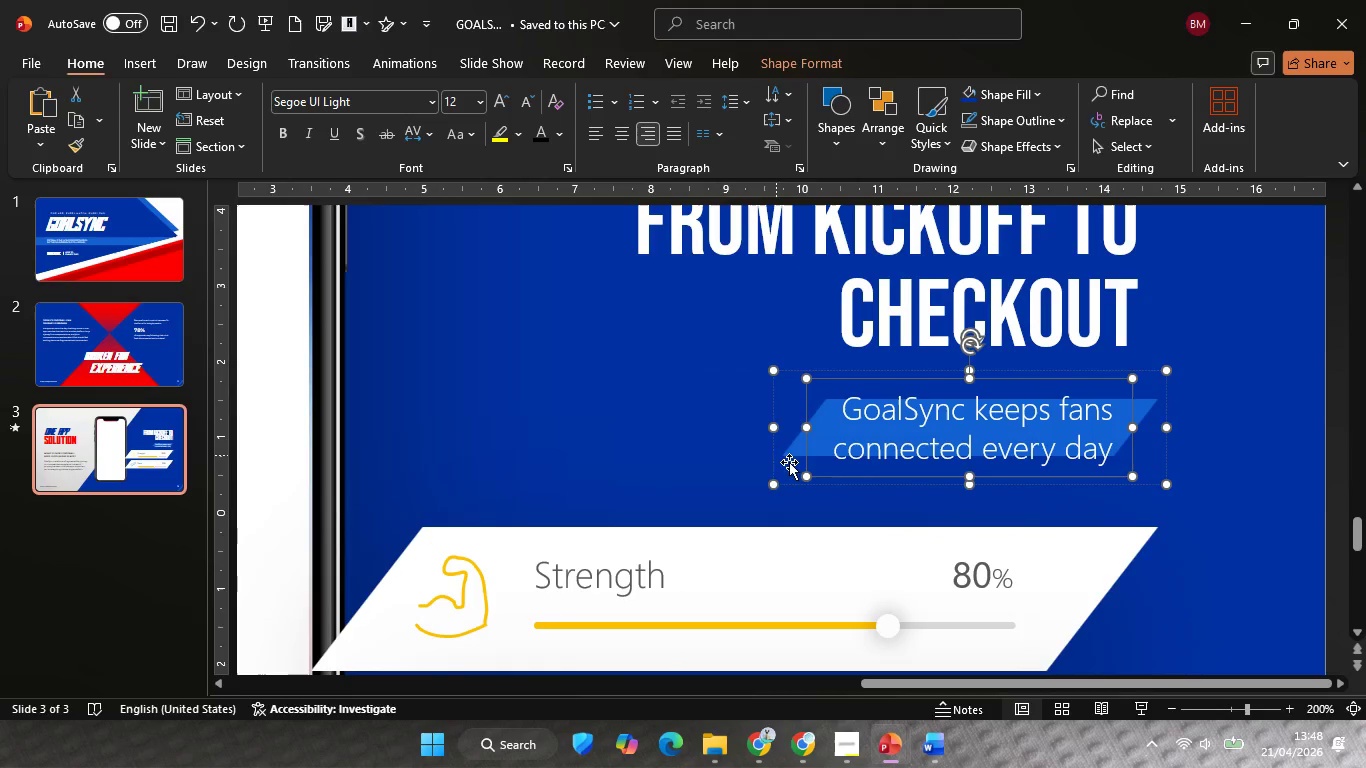 
hold_key(key=ShiftLeft, duration=1.8)
left_click_drag(start_coordinate=[801, 430], to_coordinate=[449, 435])
 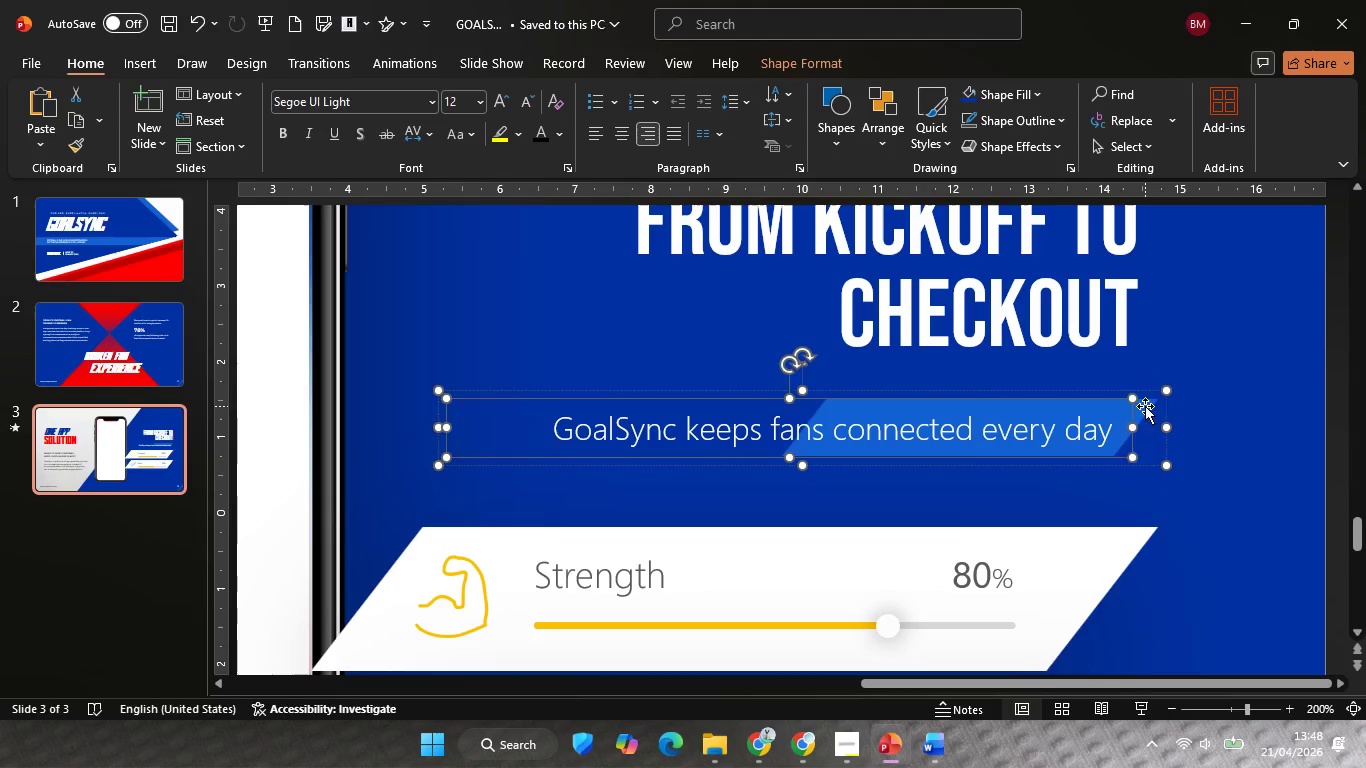 
left_click([1145, 406])
 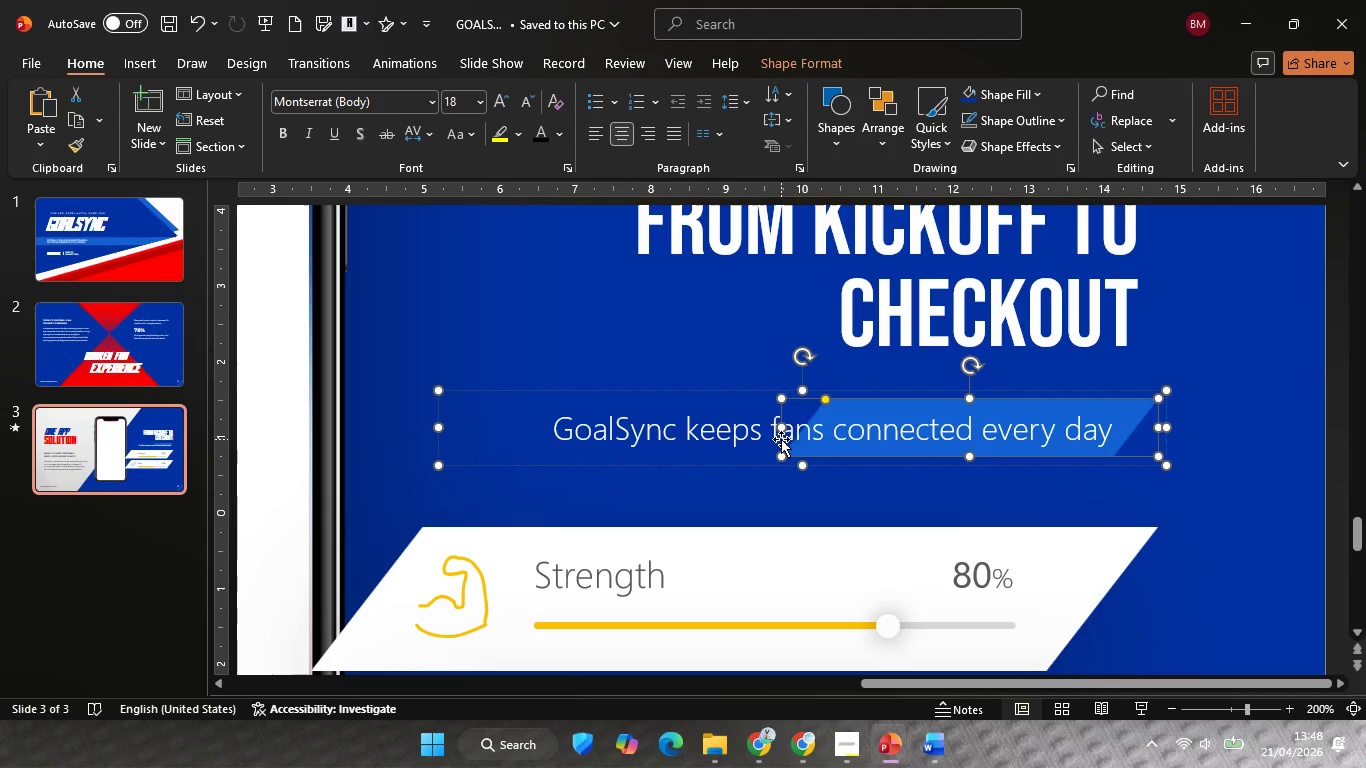 
hold_key(key=ShiftLeft, duration=2.11)
left_click_drag(start_coordinate=[784, 430], to_coordinate=[480, 469])
 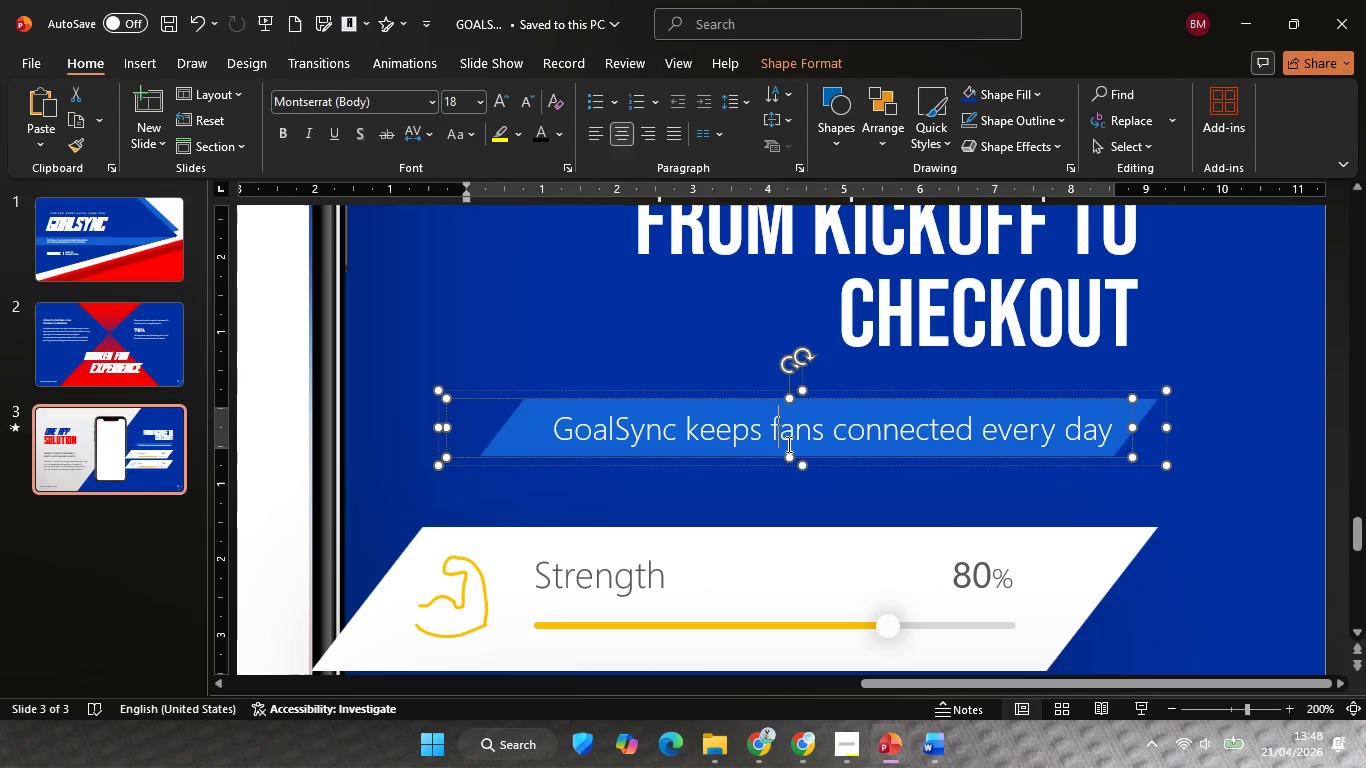 
left_click([787, 444])
 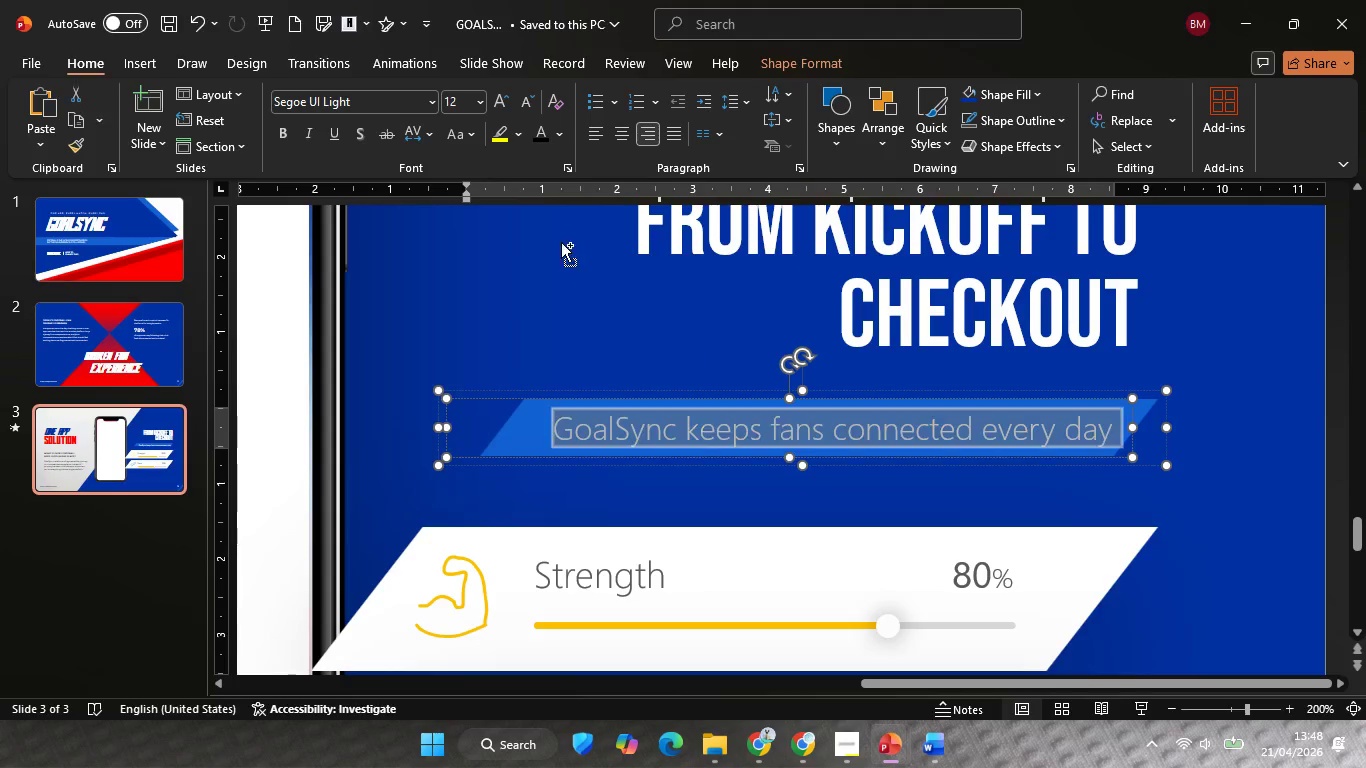 
key(Control+ControlLeft)
 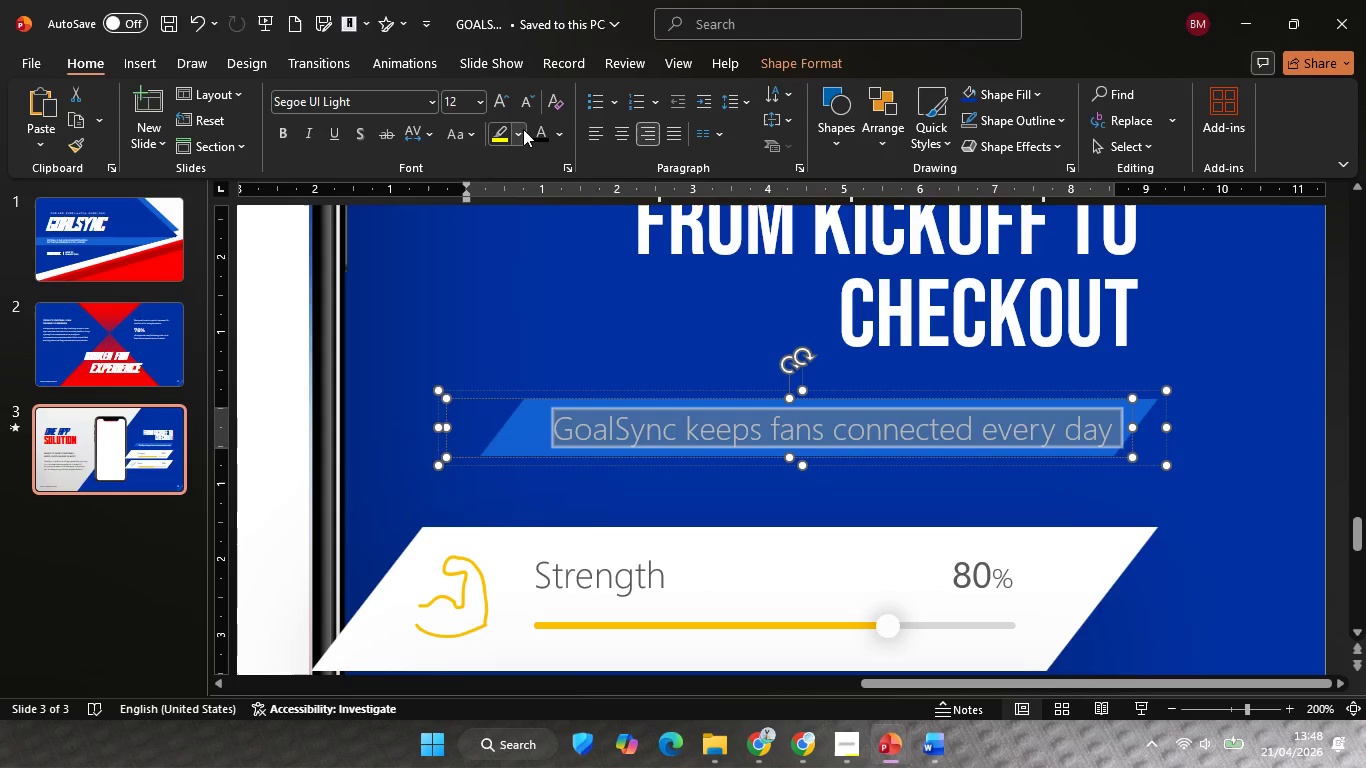 
key(Control+A)
 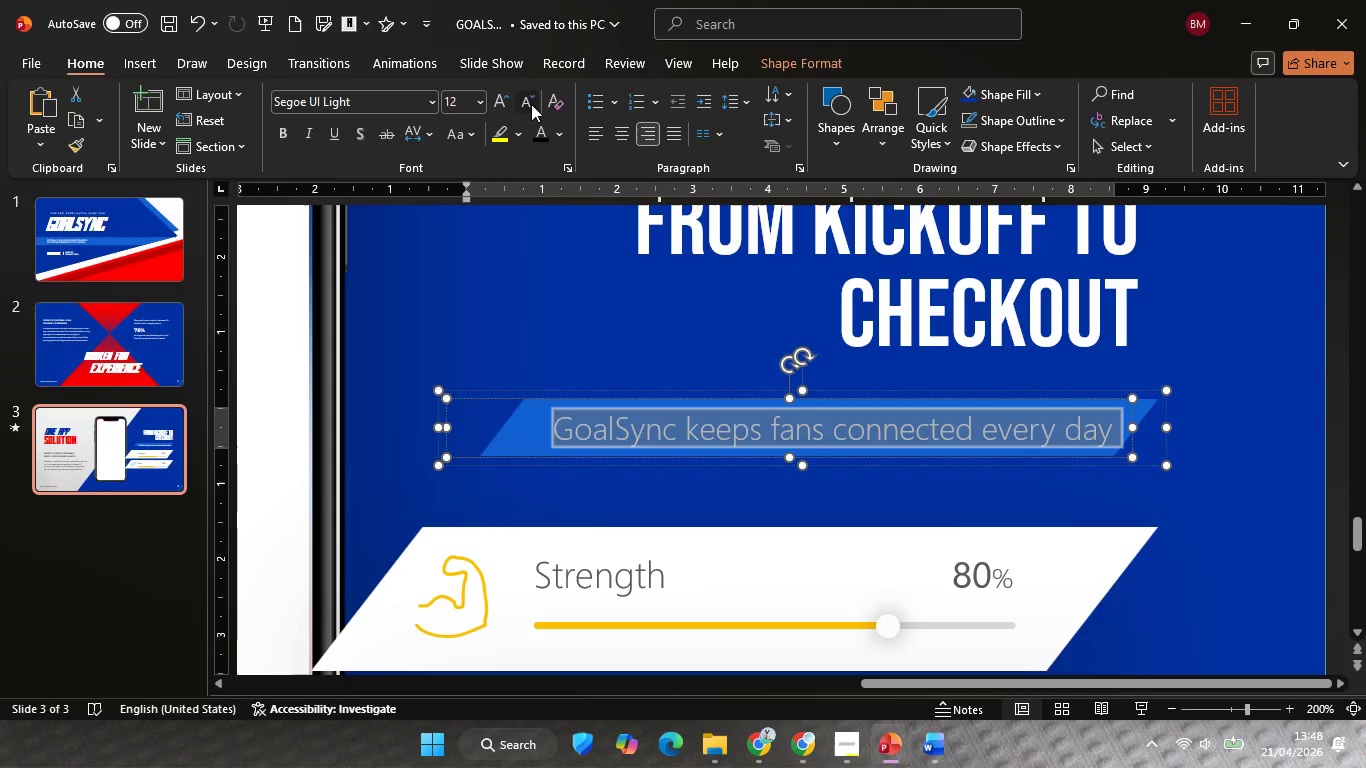 
left_click([531, 104])
 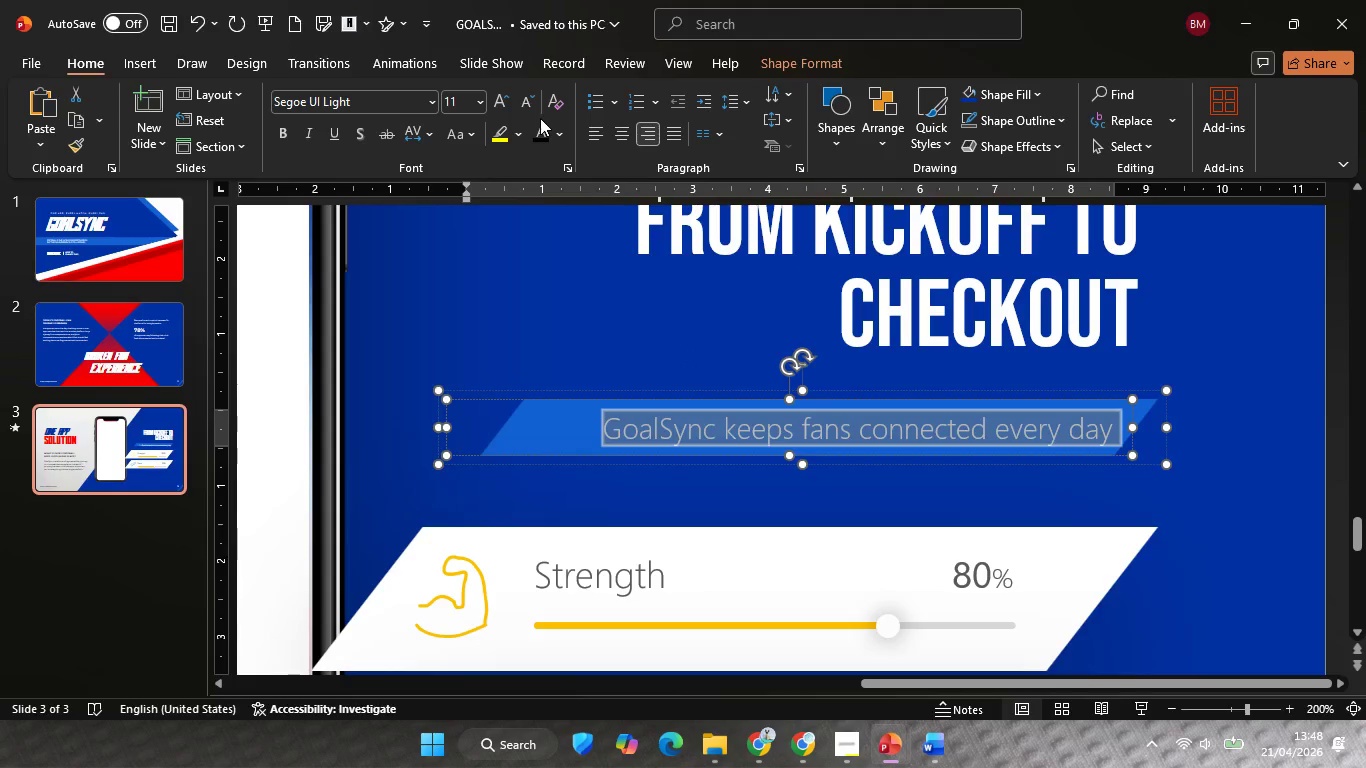 
key(Control+ControlLeft)
 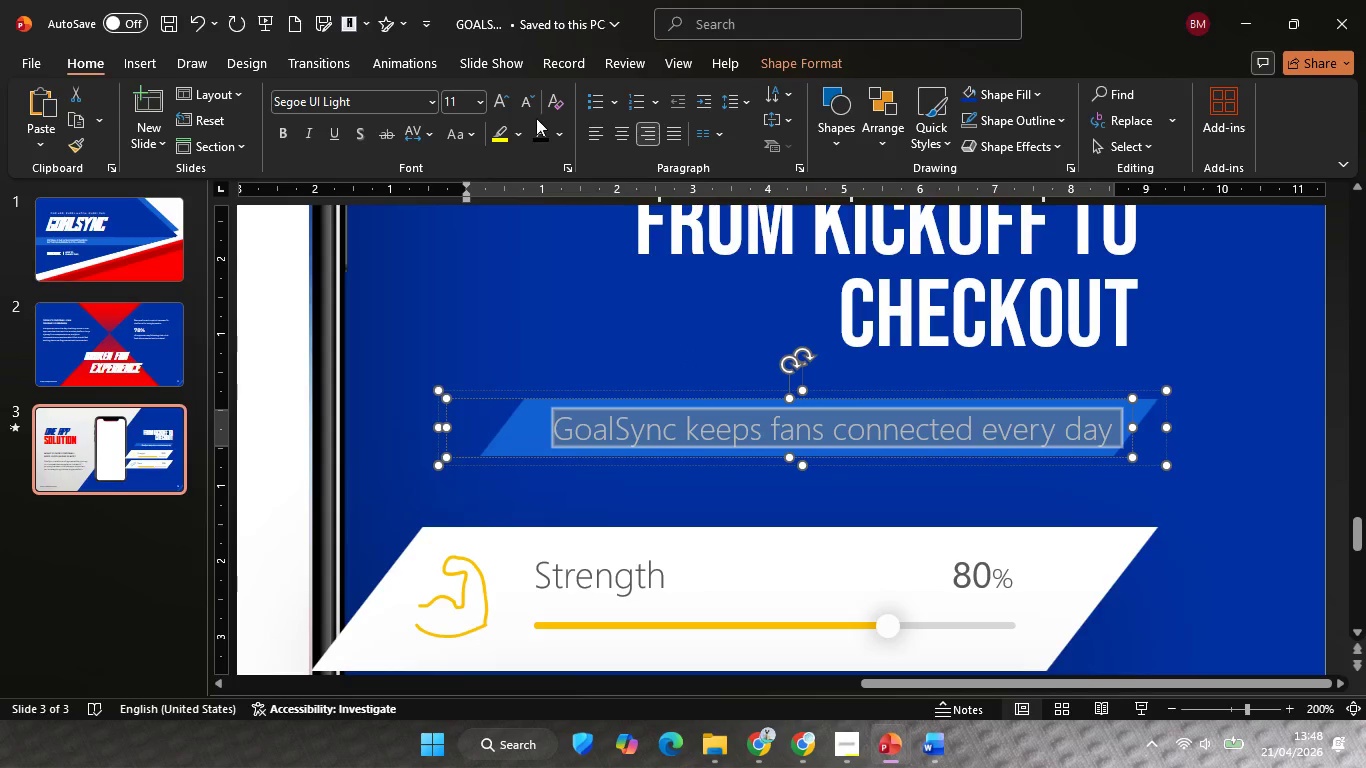 
key(Control+Z)
 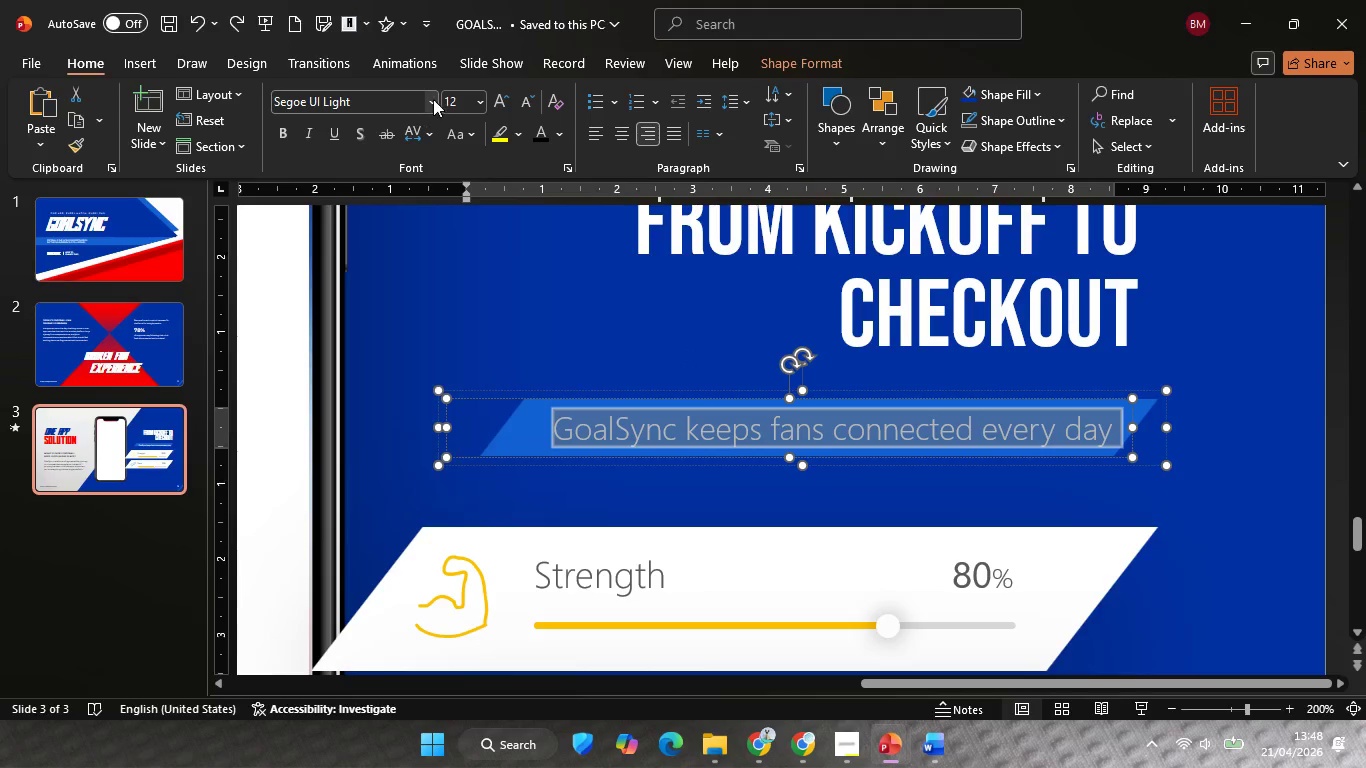 
left_click([433, 99])
 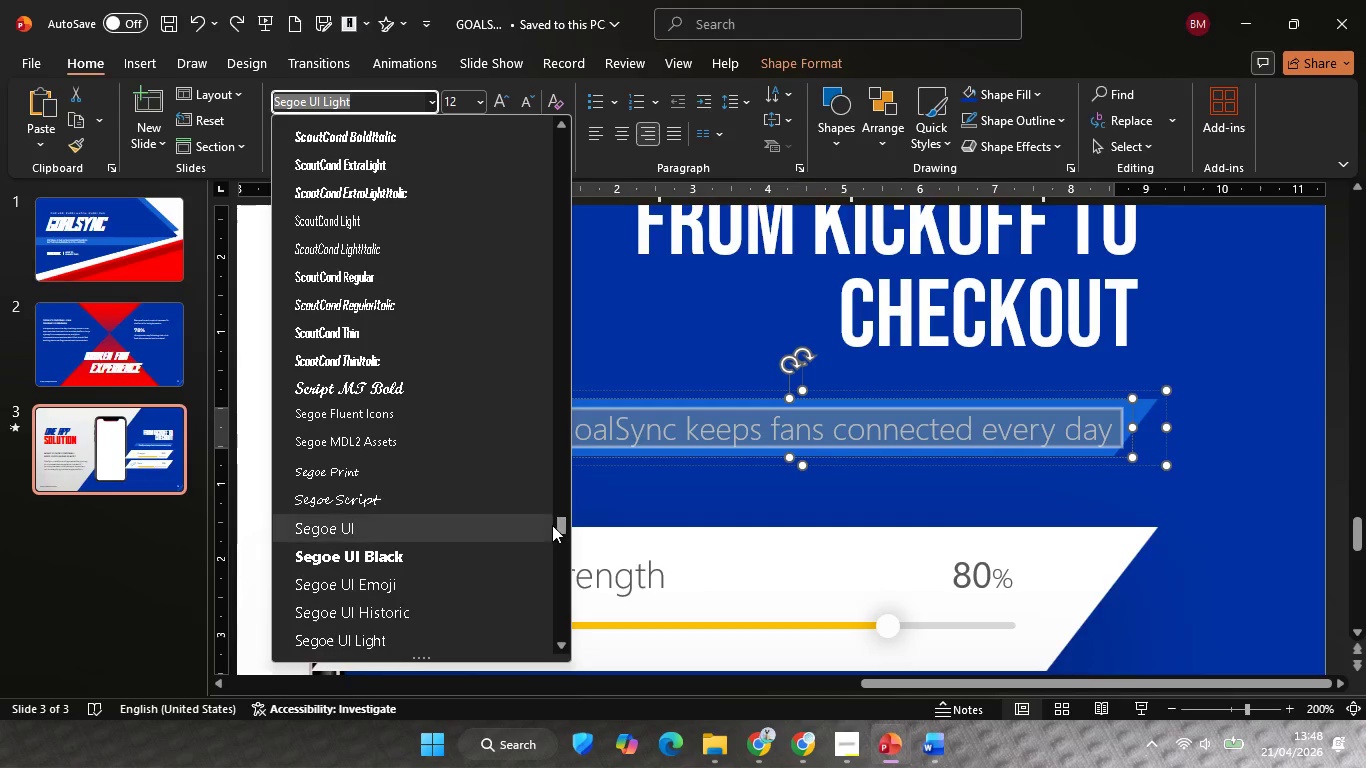 
left_click_drag(start_coordinate=[563, 523], to_coordinate=[584, 103])
 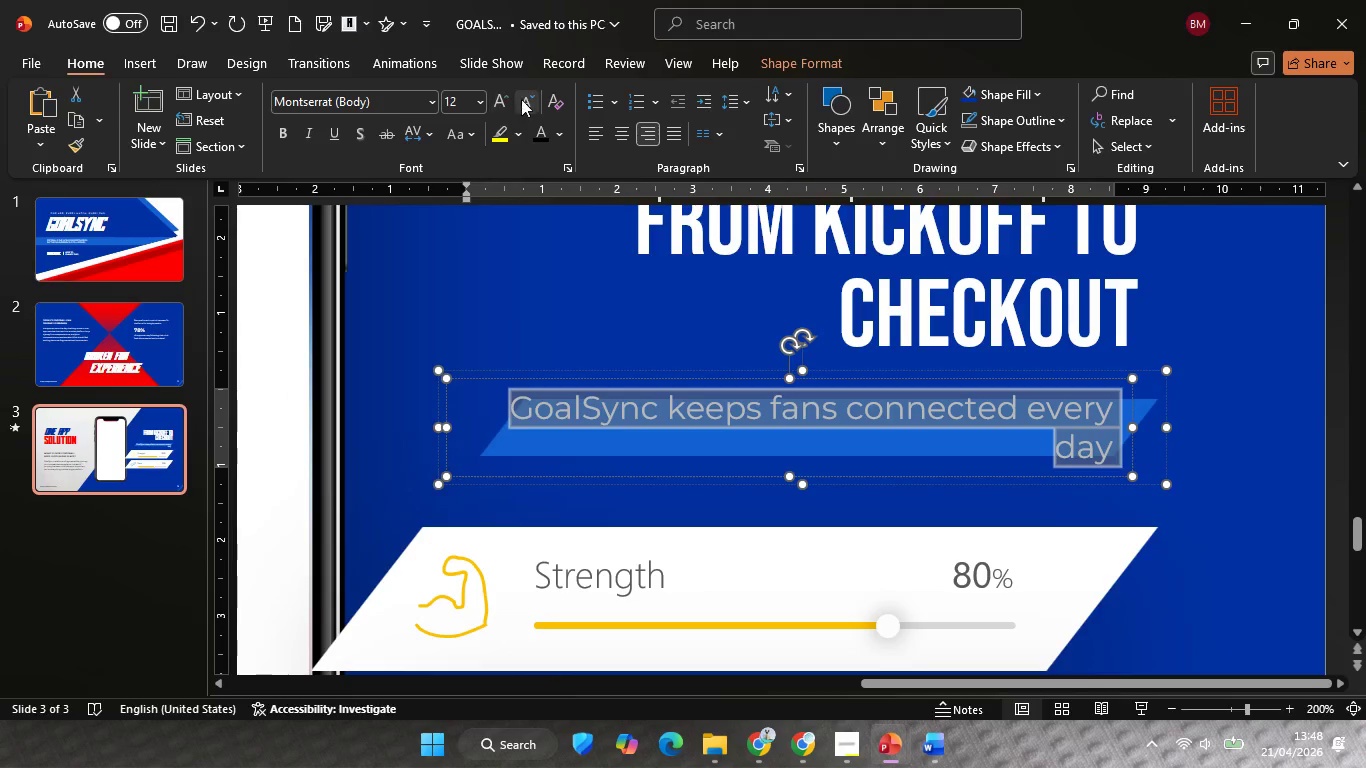 
left_click([521, 99])
 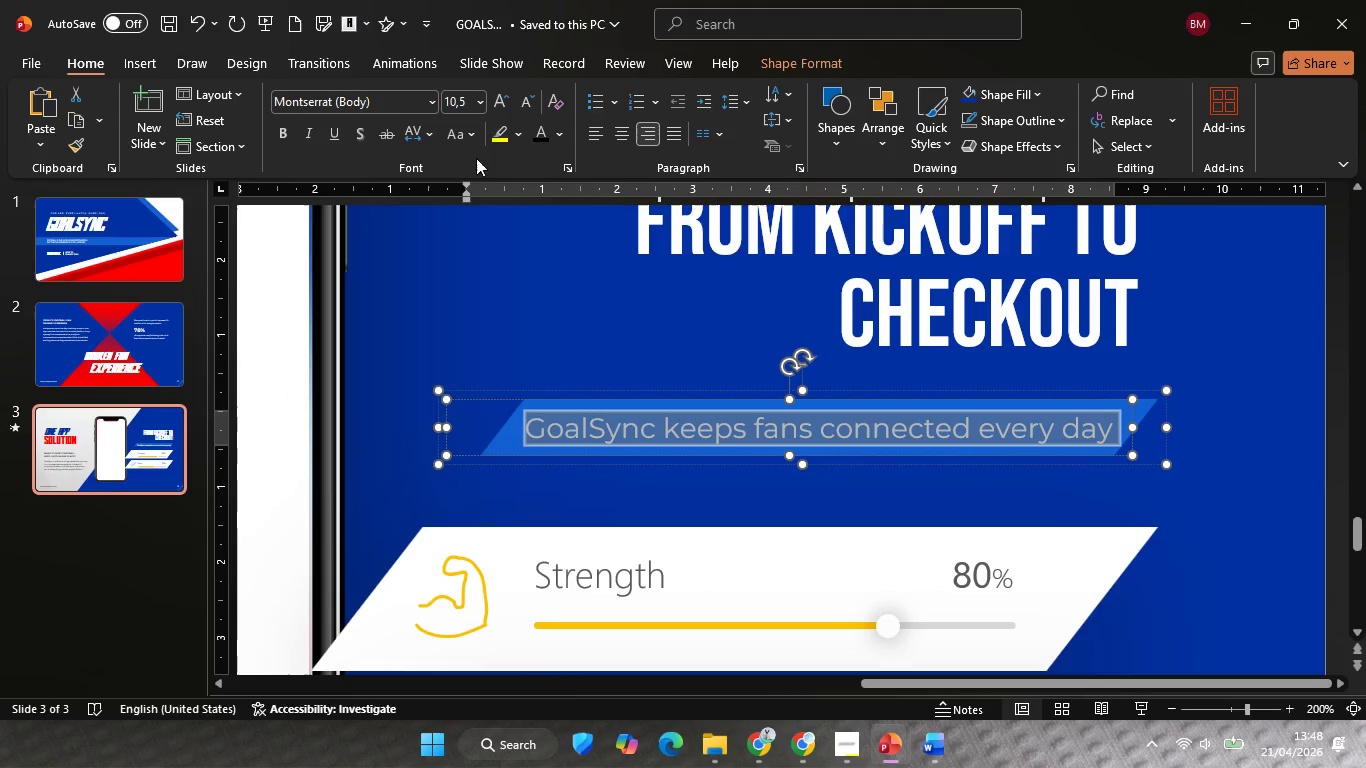 
left_click([524, 99])
 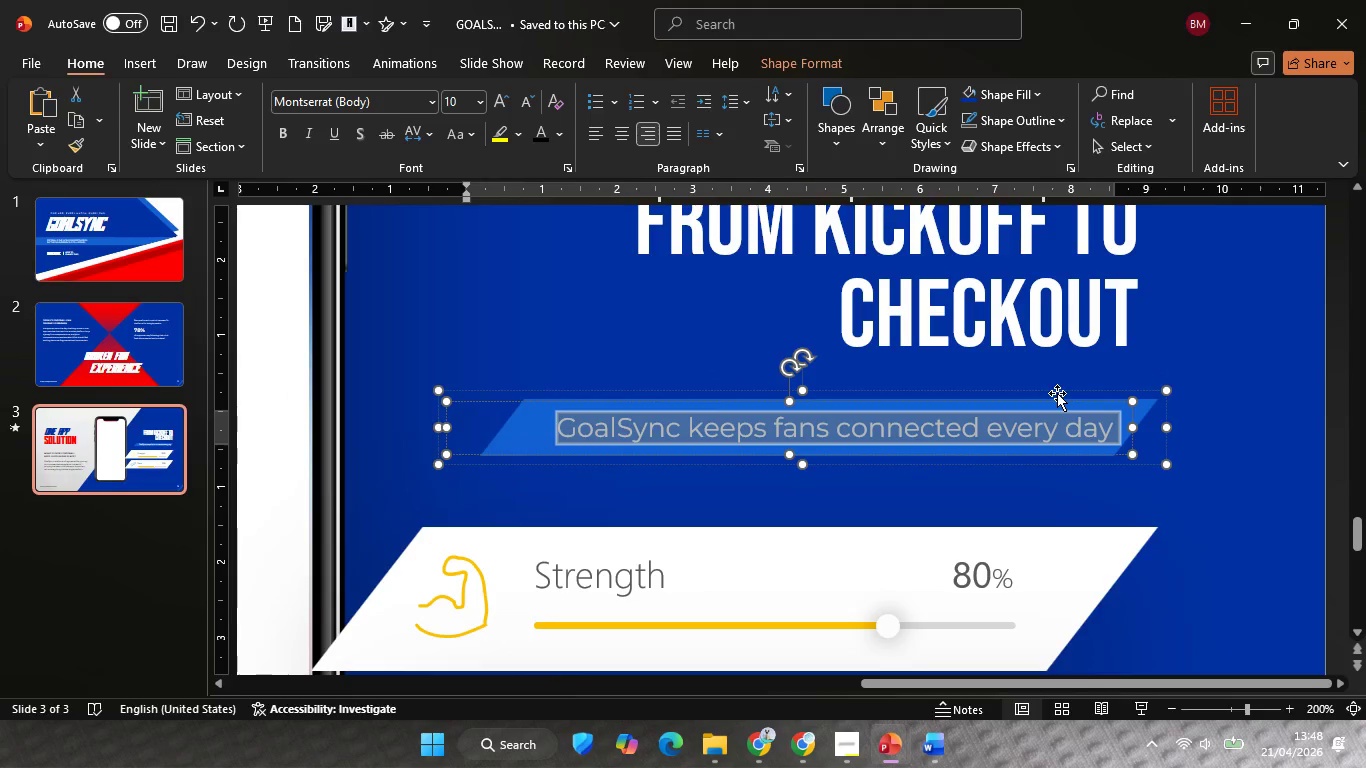 
key(Control+ControlLeft)
 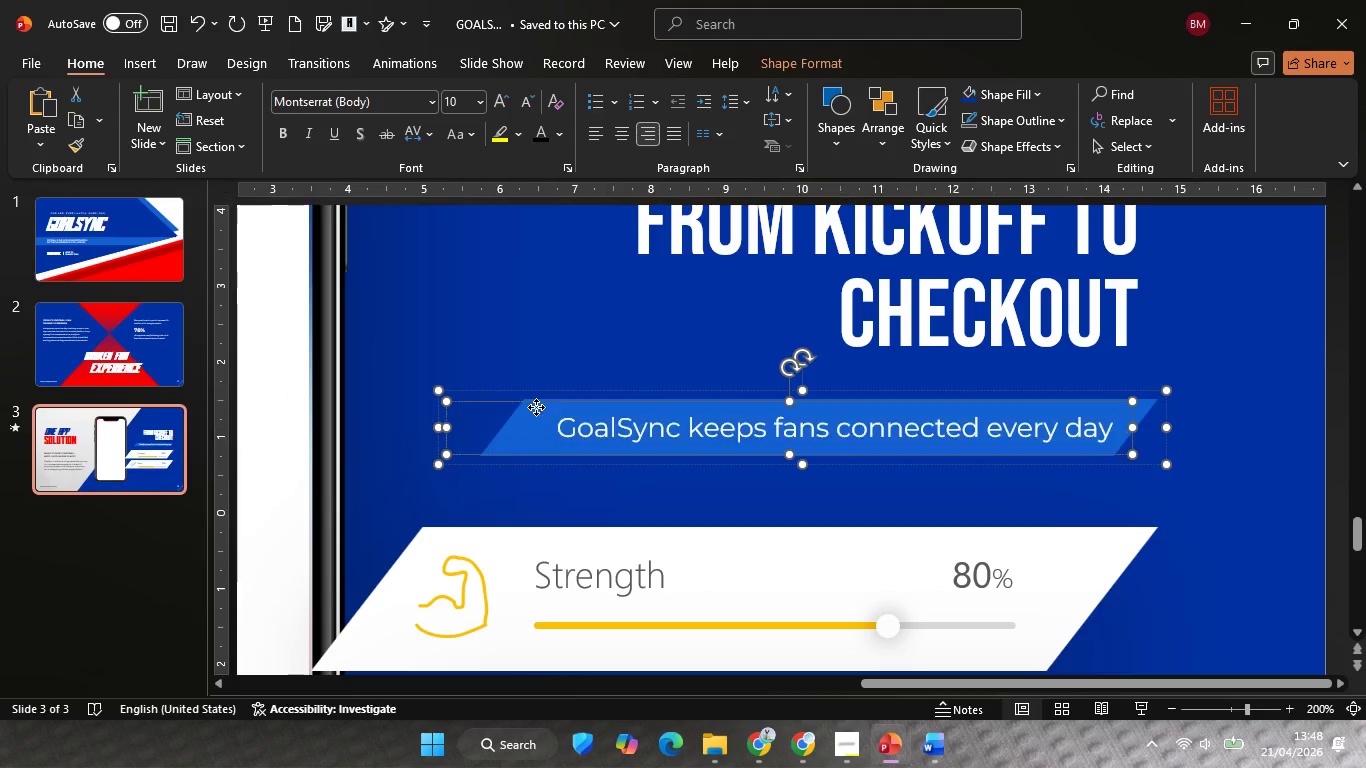 
left_click([536, 407])
 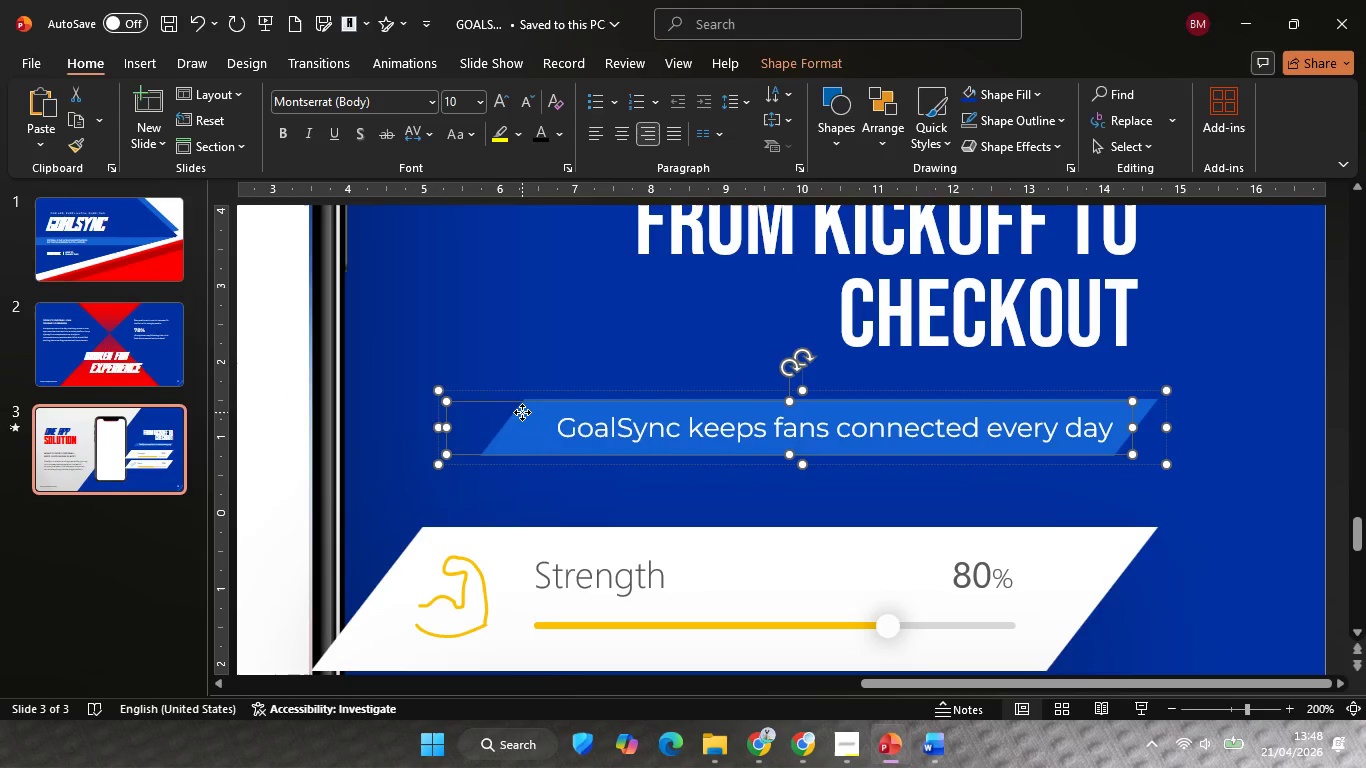 
left_click([522, 412])
 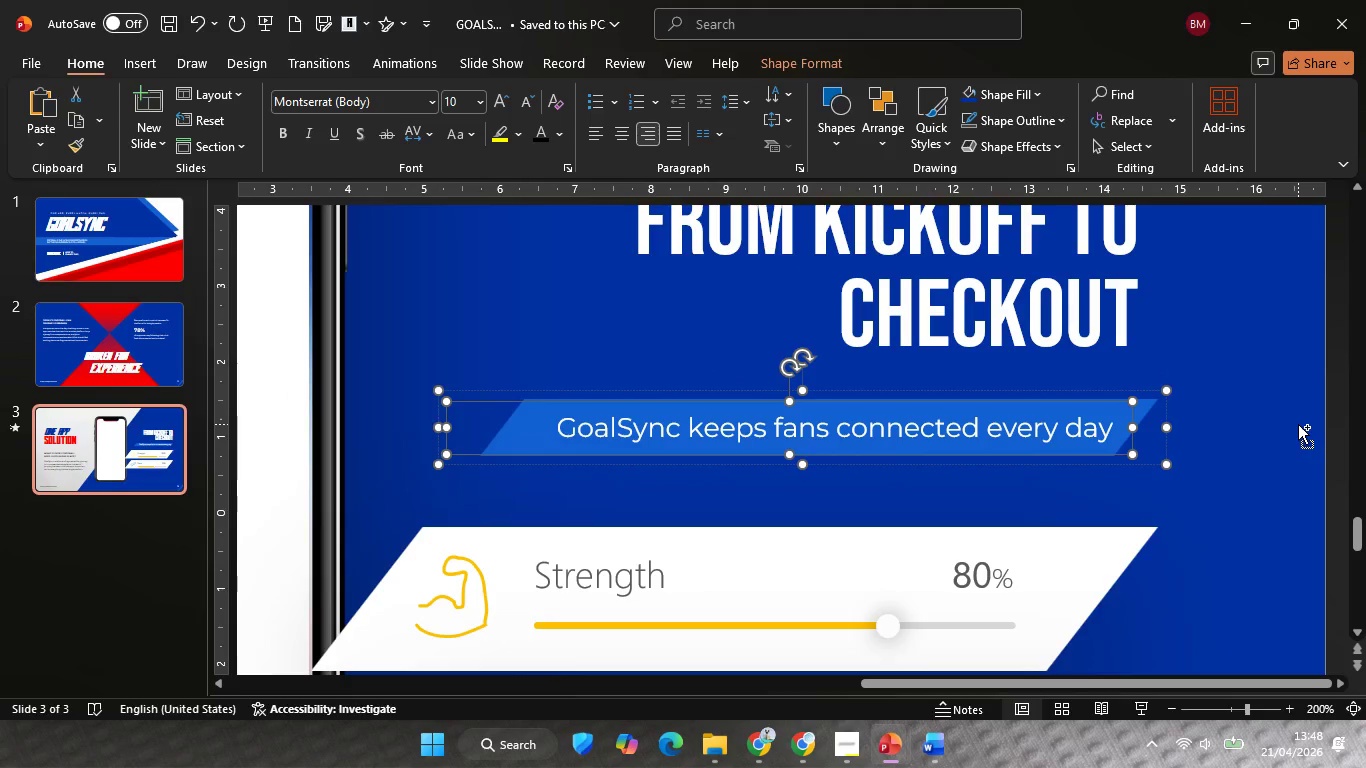 
hold_key(key=ControlLeft, duration=0.41)
scroll: coordinate [1298, 424], scroll_direction: down, amount: 2.0
 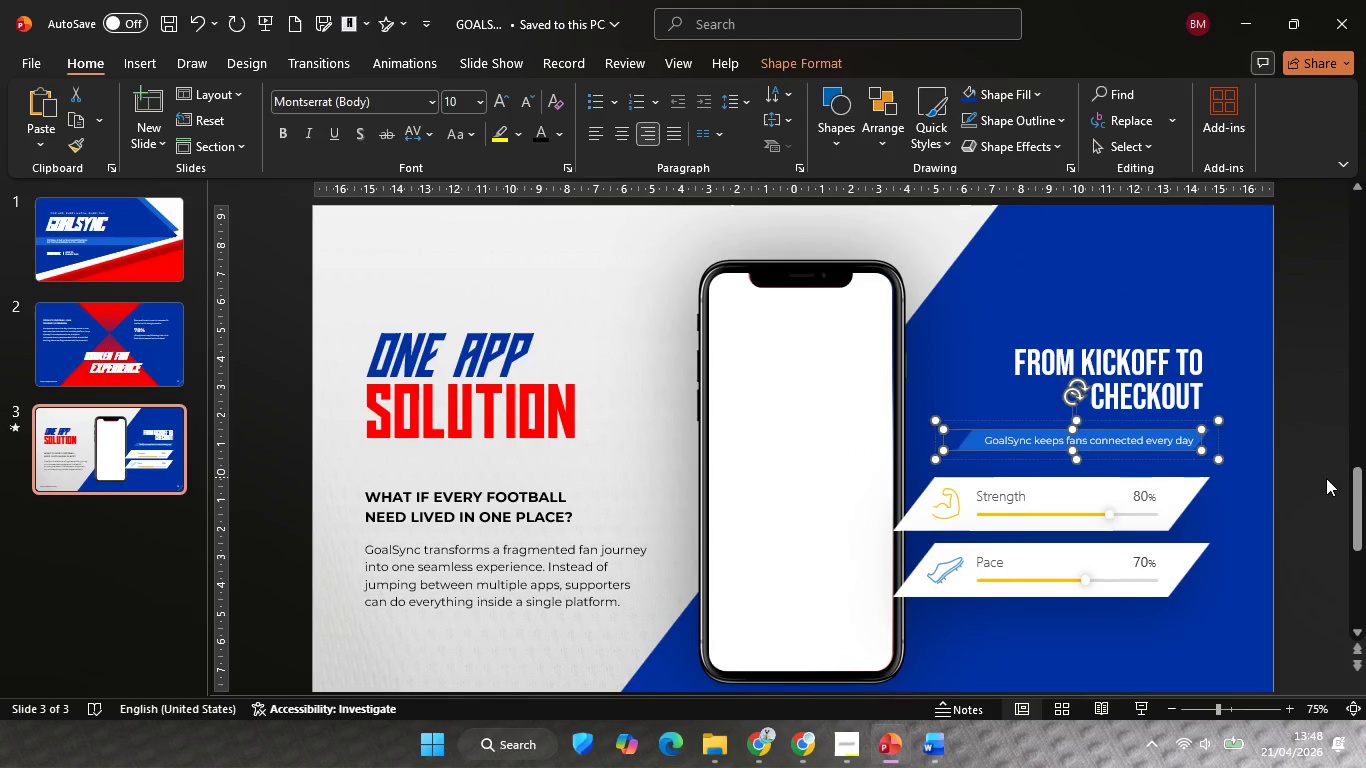 
left_click([1326, 478])
 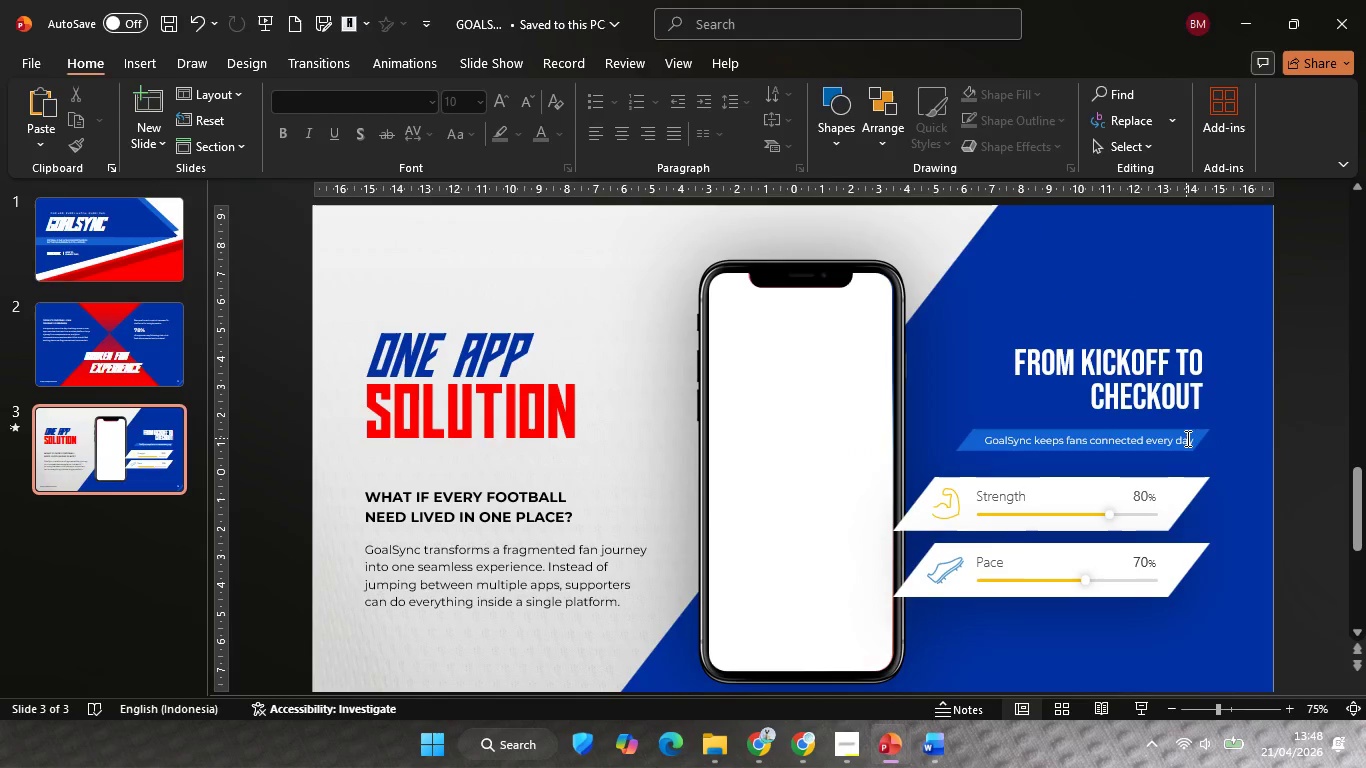 
left_click([1186, 438])
 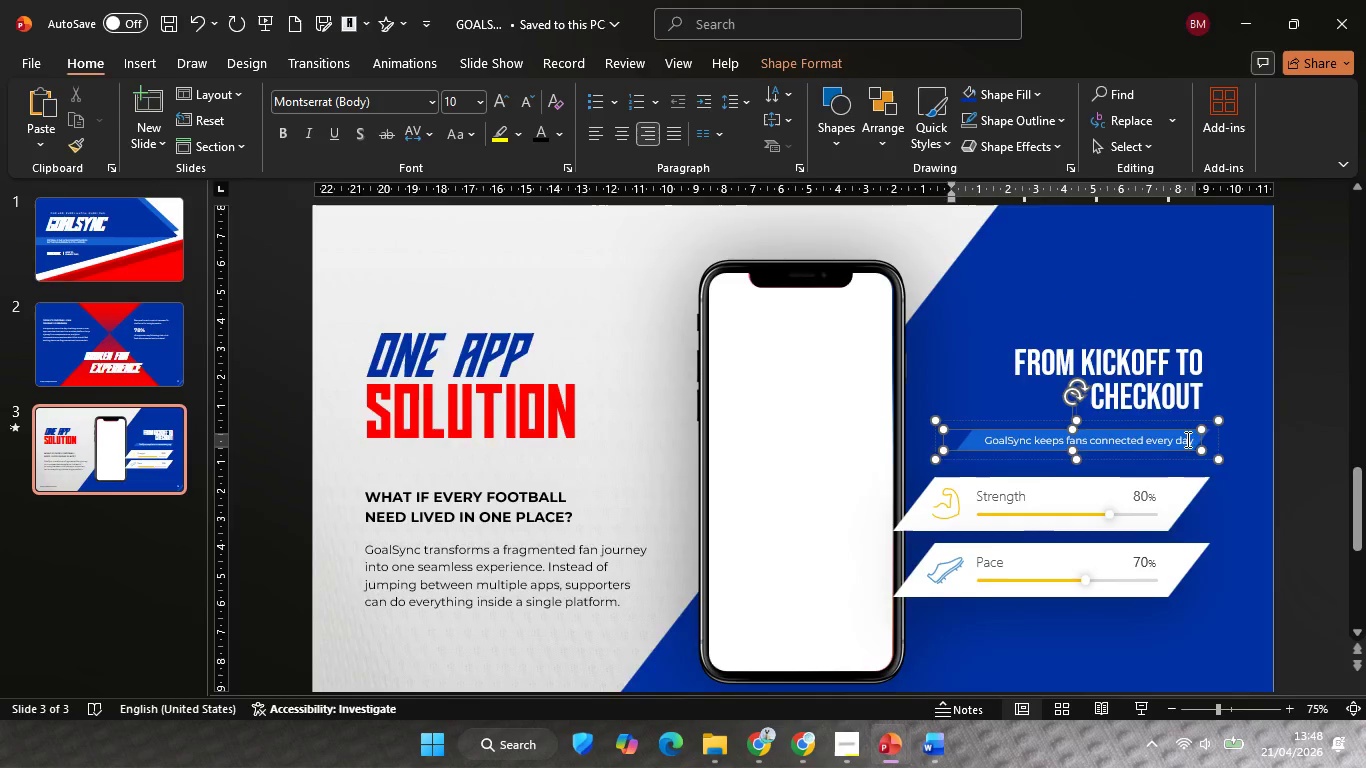 
hold_key(key=ControlLeft, duration=0.67)
scroll: coordinate [1186, 439], scroll_direction: up, amount: 6.0
 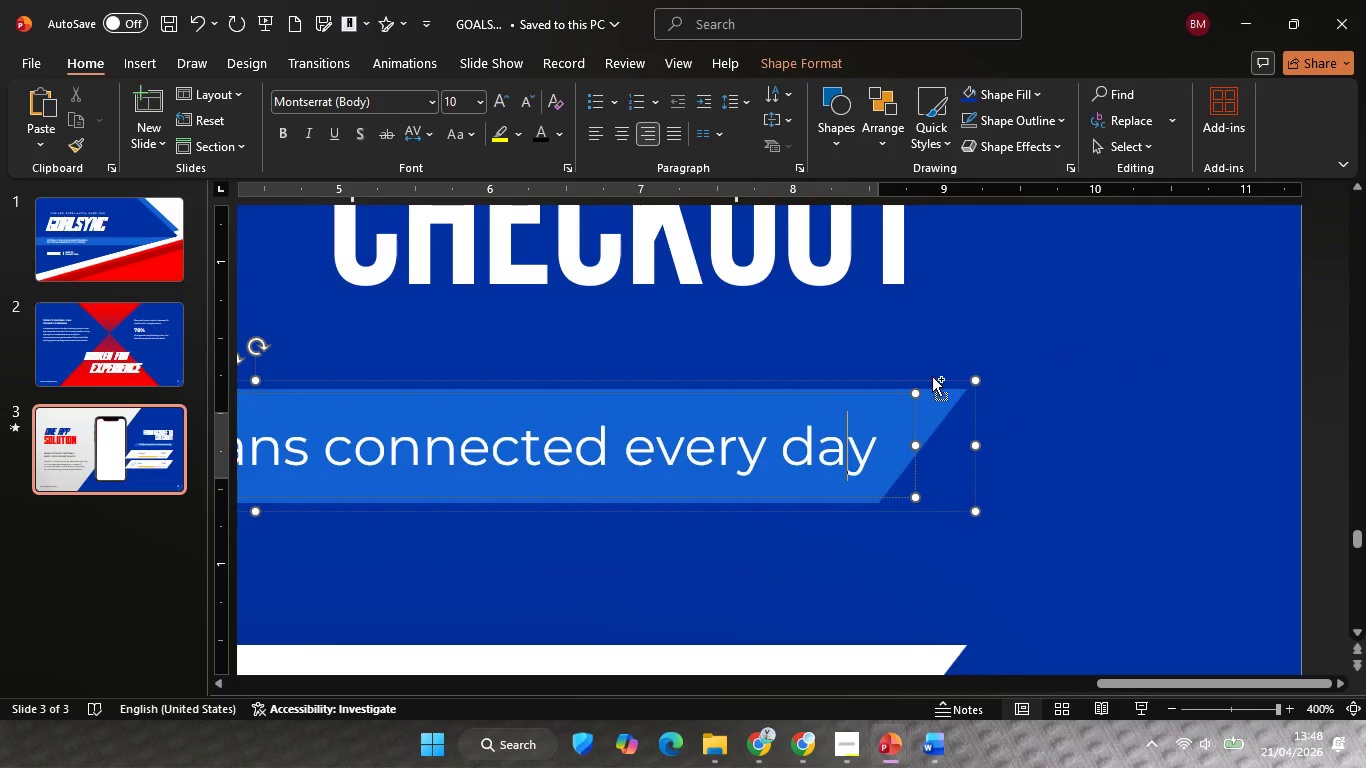 
key(Control+A)
 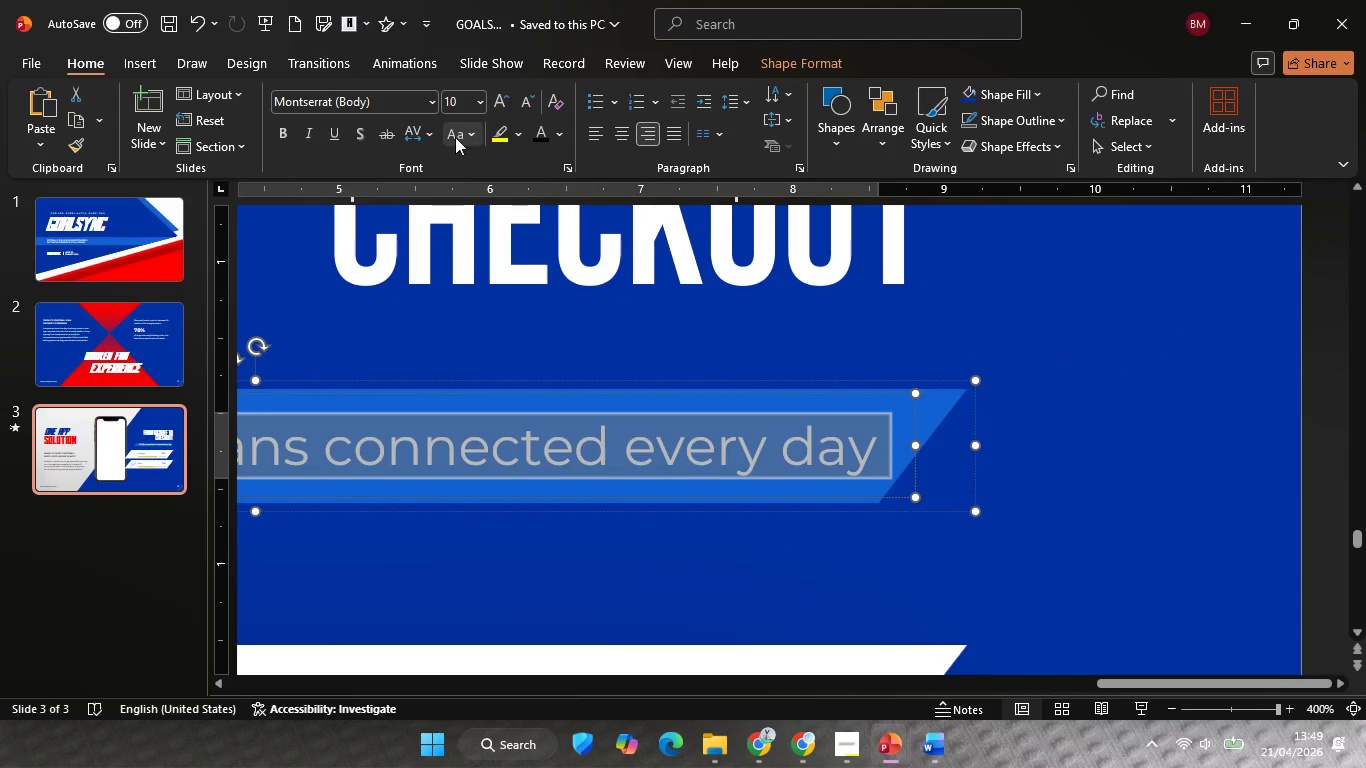 
left_click([455, 137])
 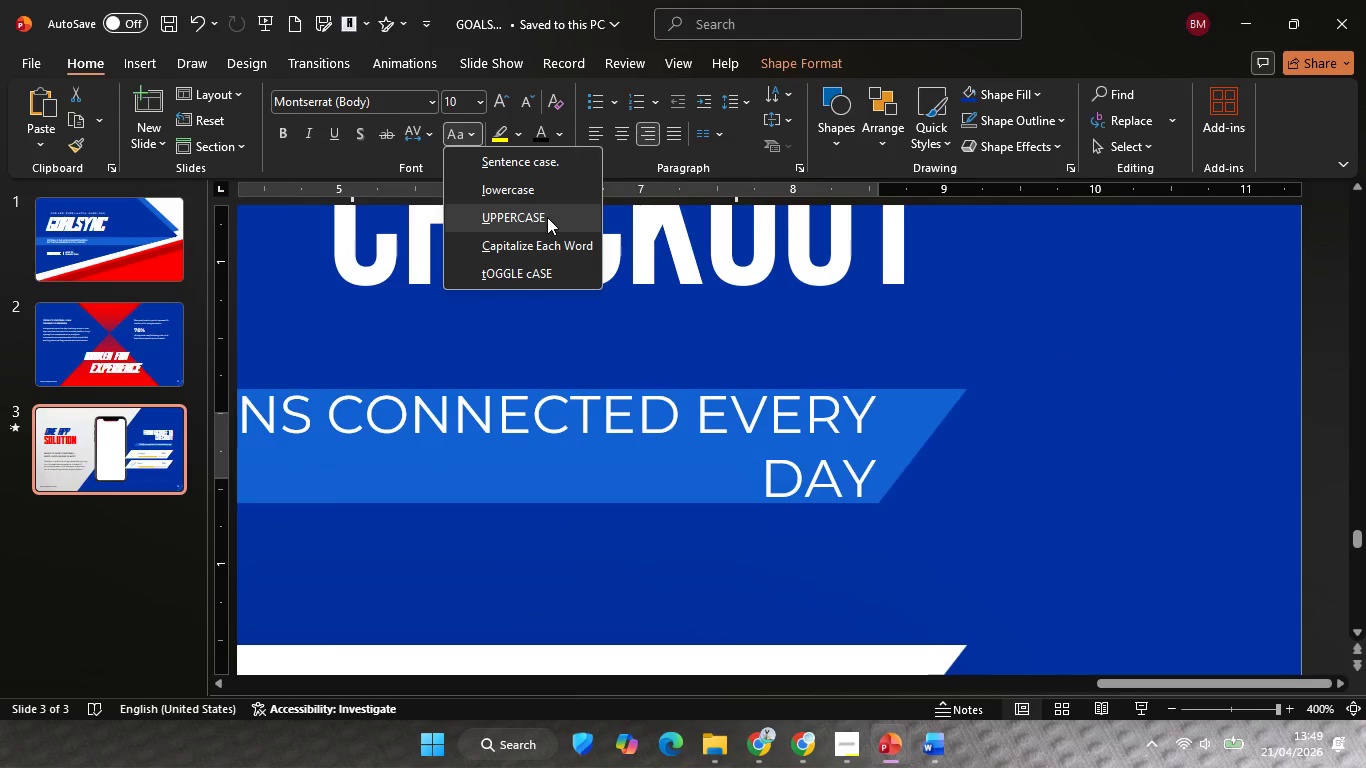 
left_click([547, 217])
 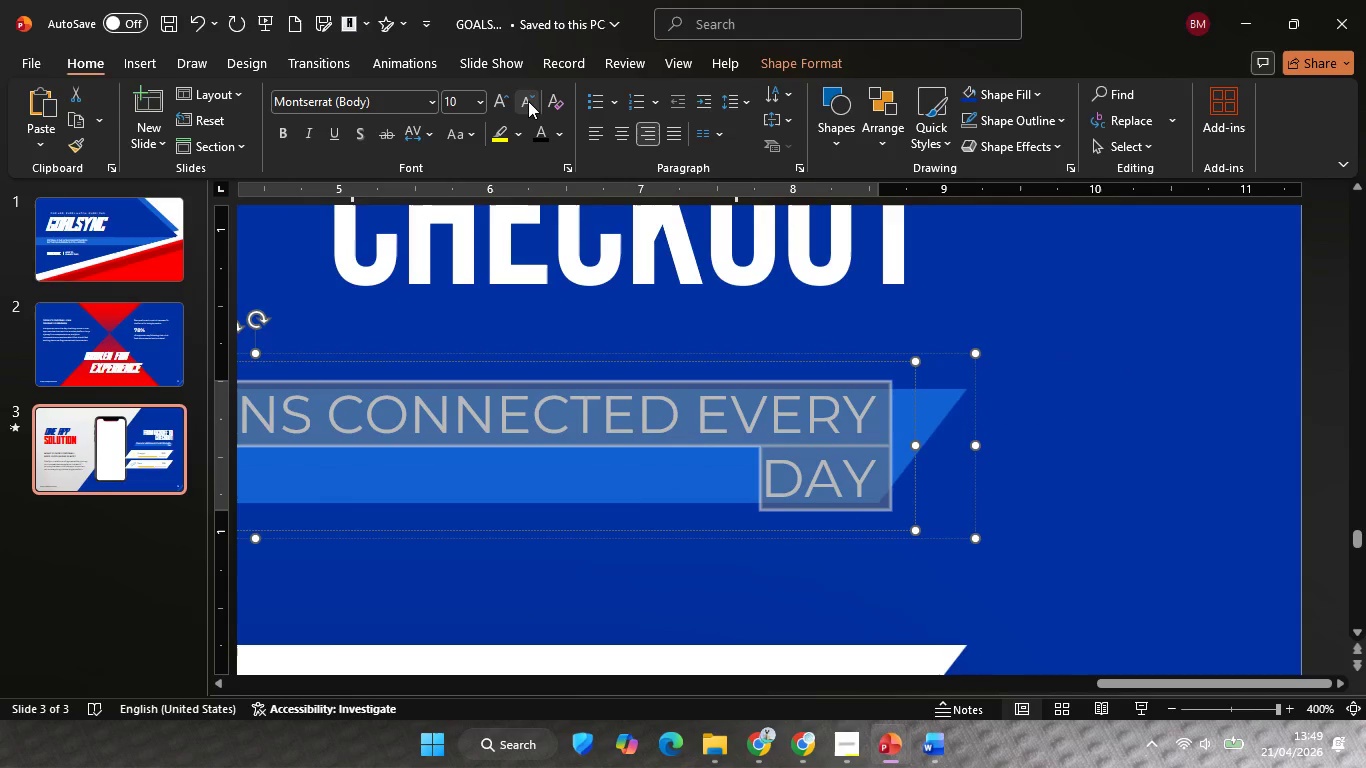 
left_click([528, 101])
 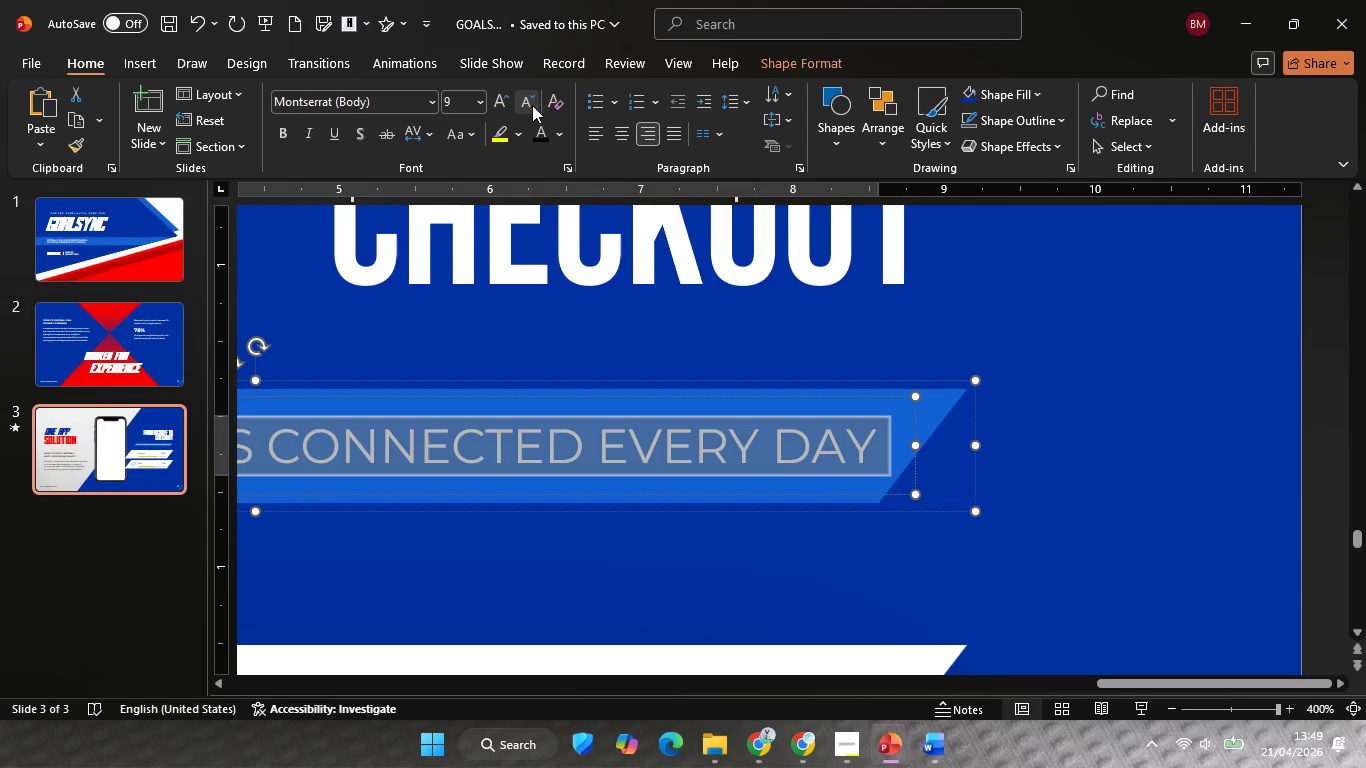 
left_click([532, 105])
 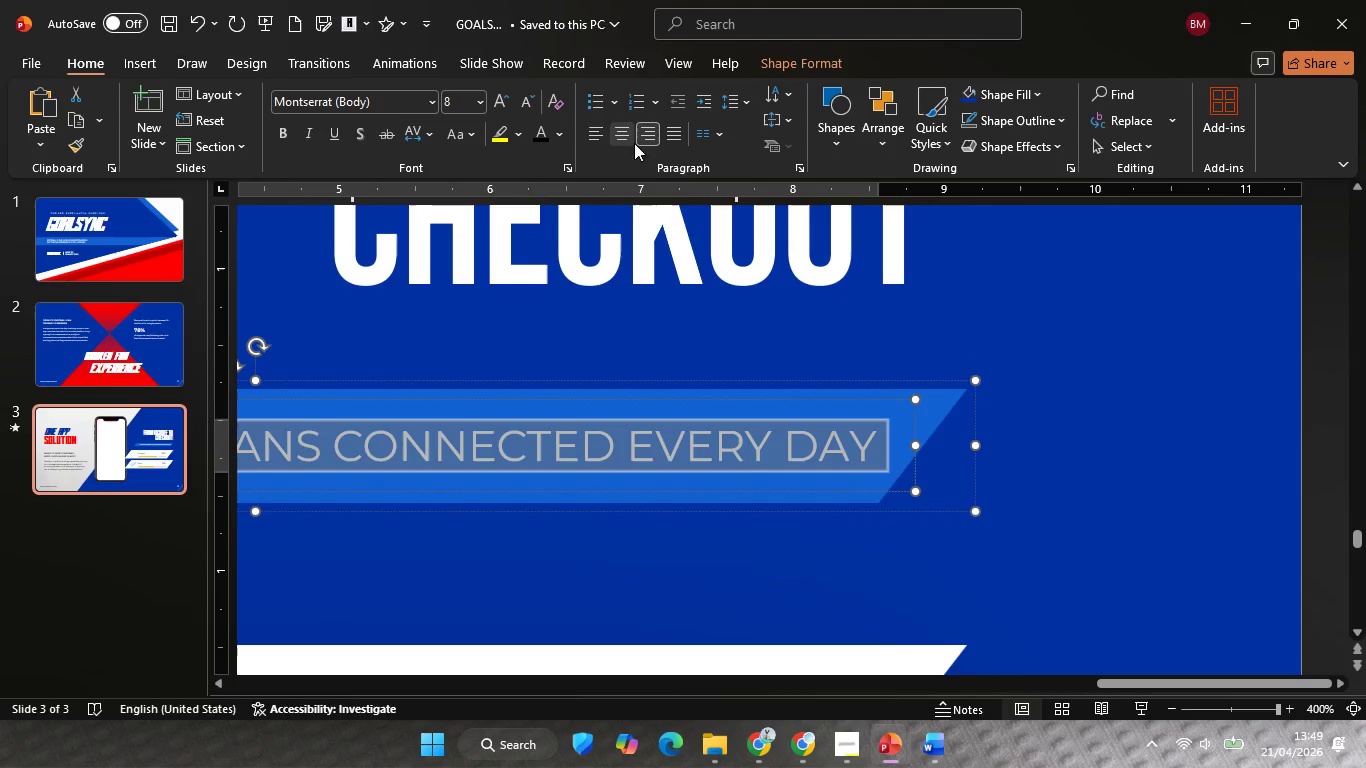 
hold_key(key=ControlLeft, duration=0.41)
scroll: coordinate [851, 321], scroll_direction: down, amount: 2.0
 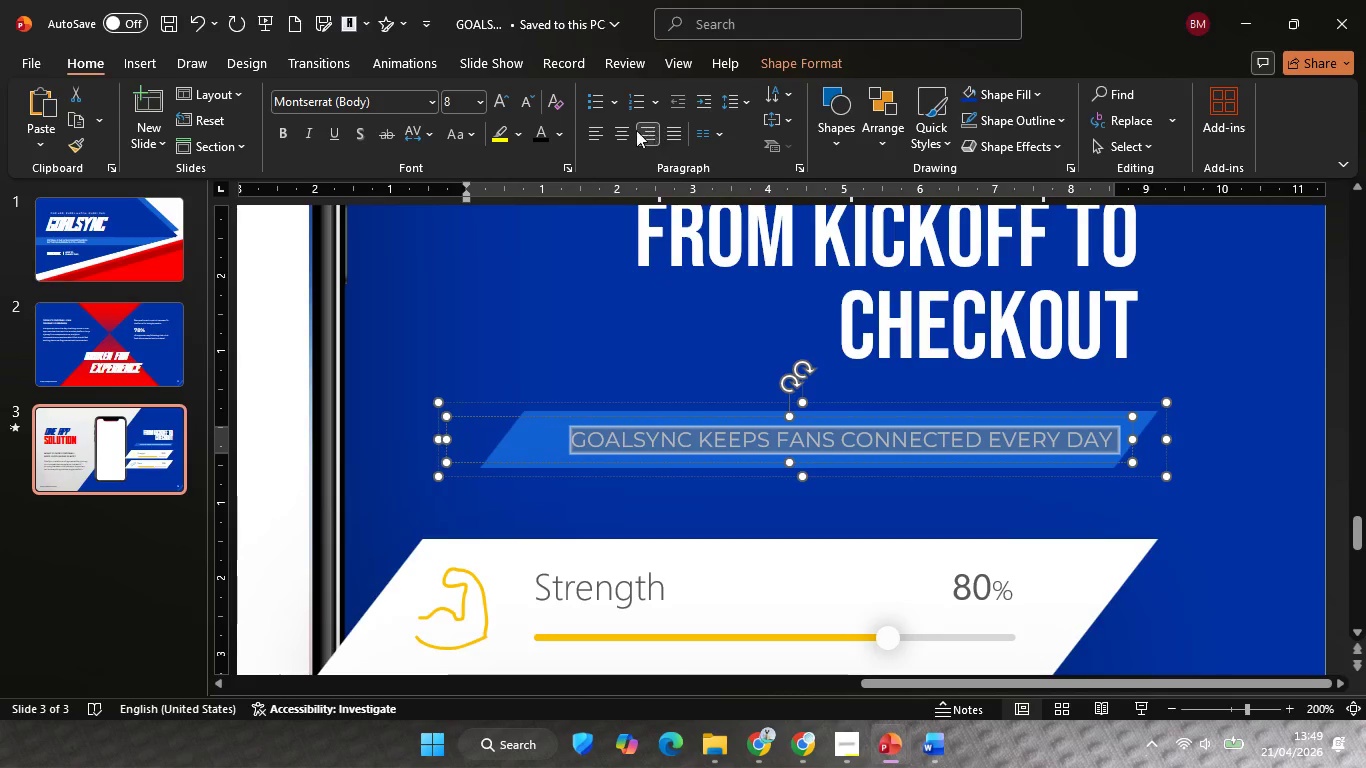 
left_click([630, 131])
 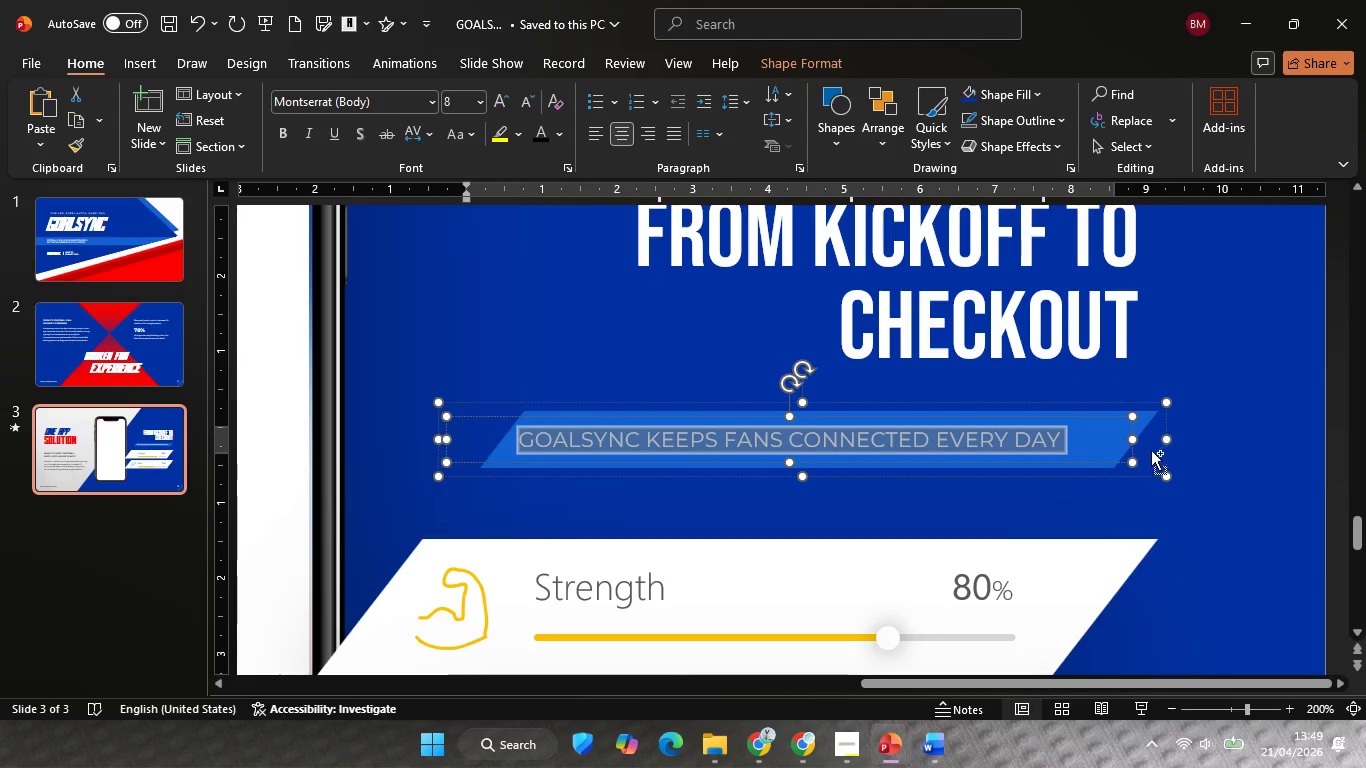 
hold_key(key=ControlLeft, duration=1.61)
hold_key(key=ShiftLeft, duration=1.61)
left_click_drag(start_coordinate=[1134, 445], to_coordinate=[1109, 446])
 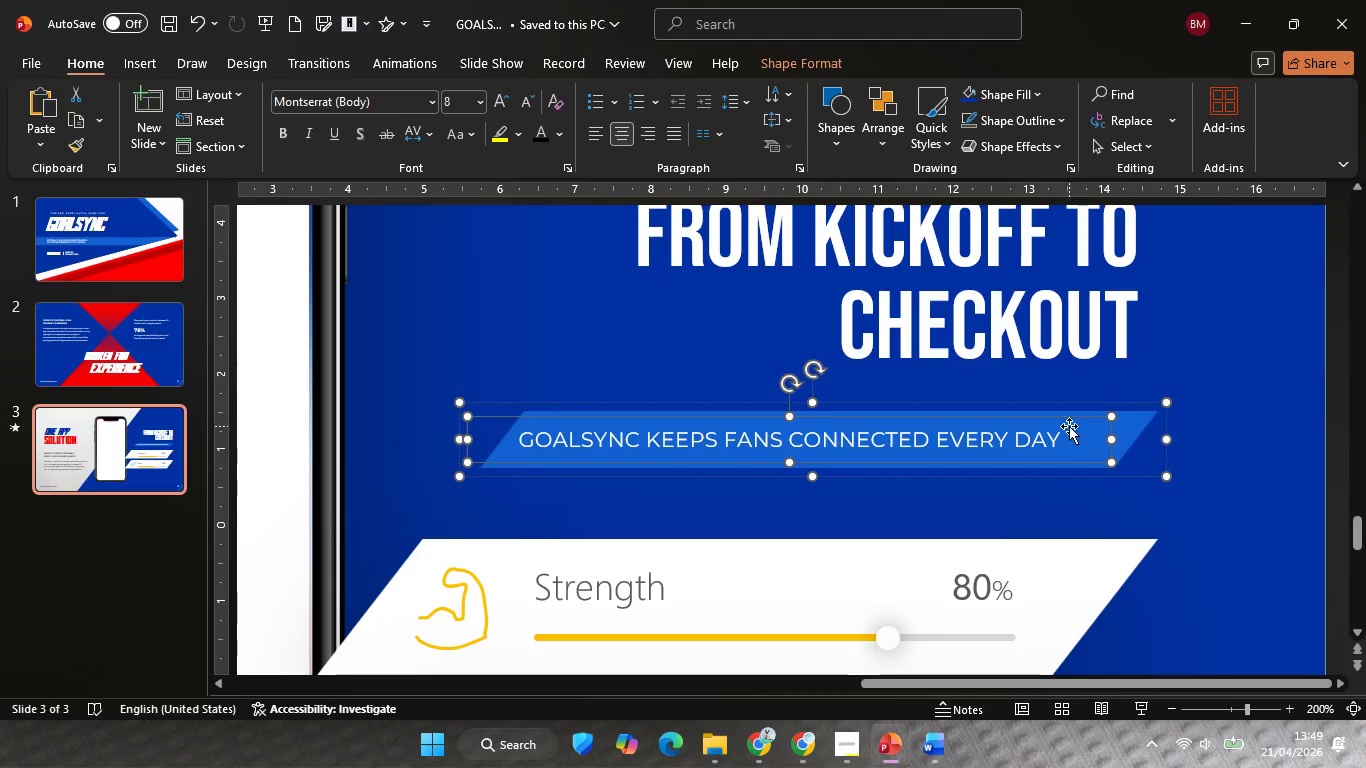 
hold_key(key=ShiftLeft, duration=3.06)
left_click_drag(start_coordinate=[1061, 420], to_coordinate=[1089, 421])
 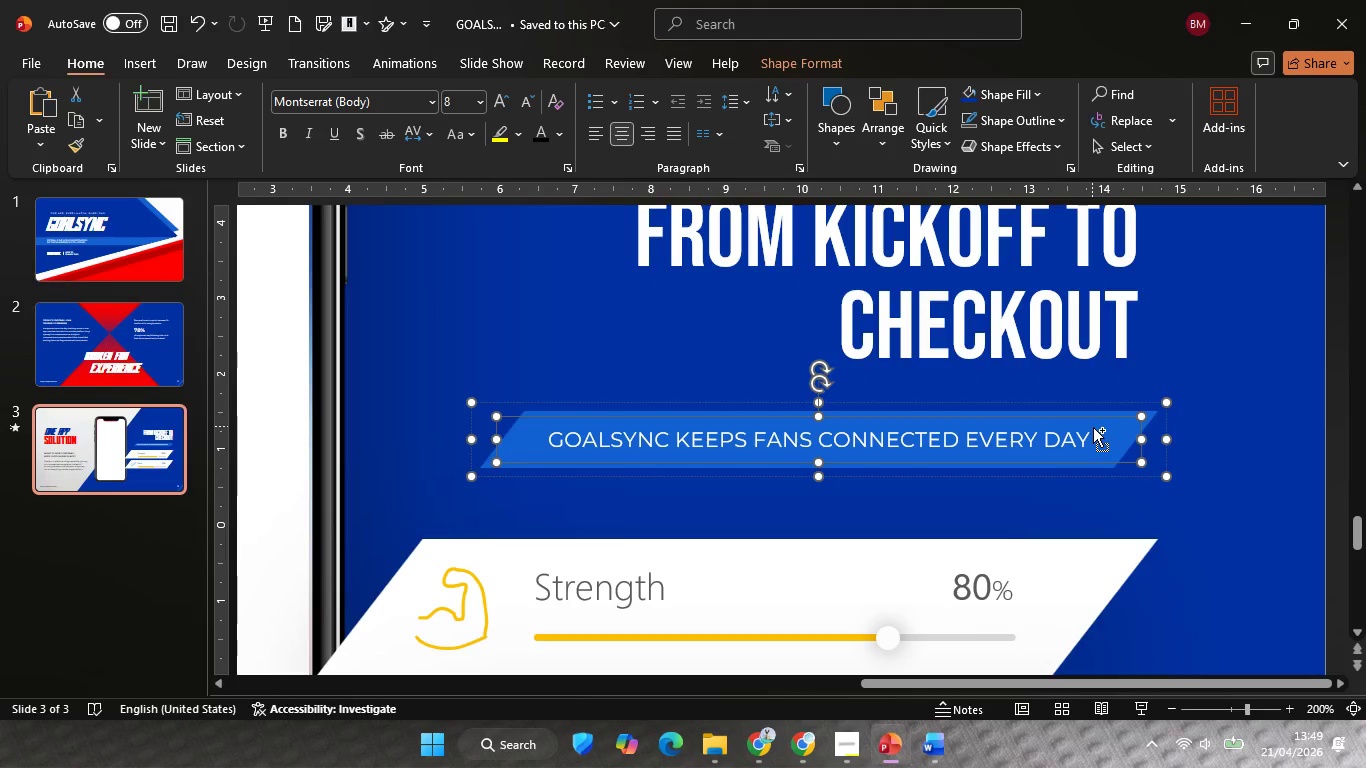 
key(Control+ControlLeft)
 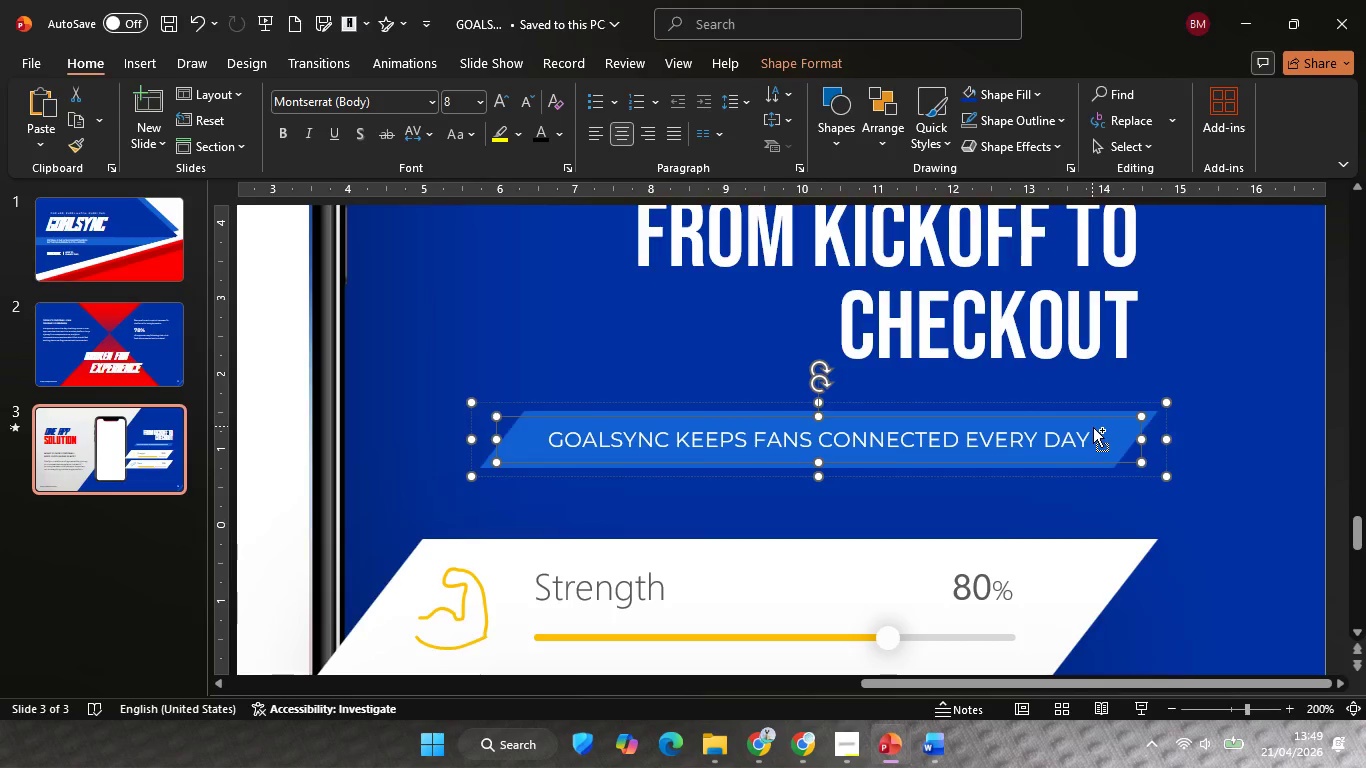 
scroll: coordinate [1101, 441], scroll_direction: down, amount: 4.0
 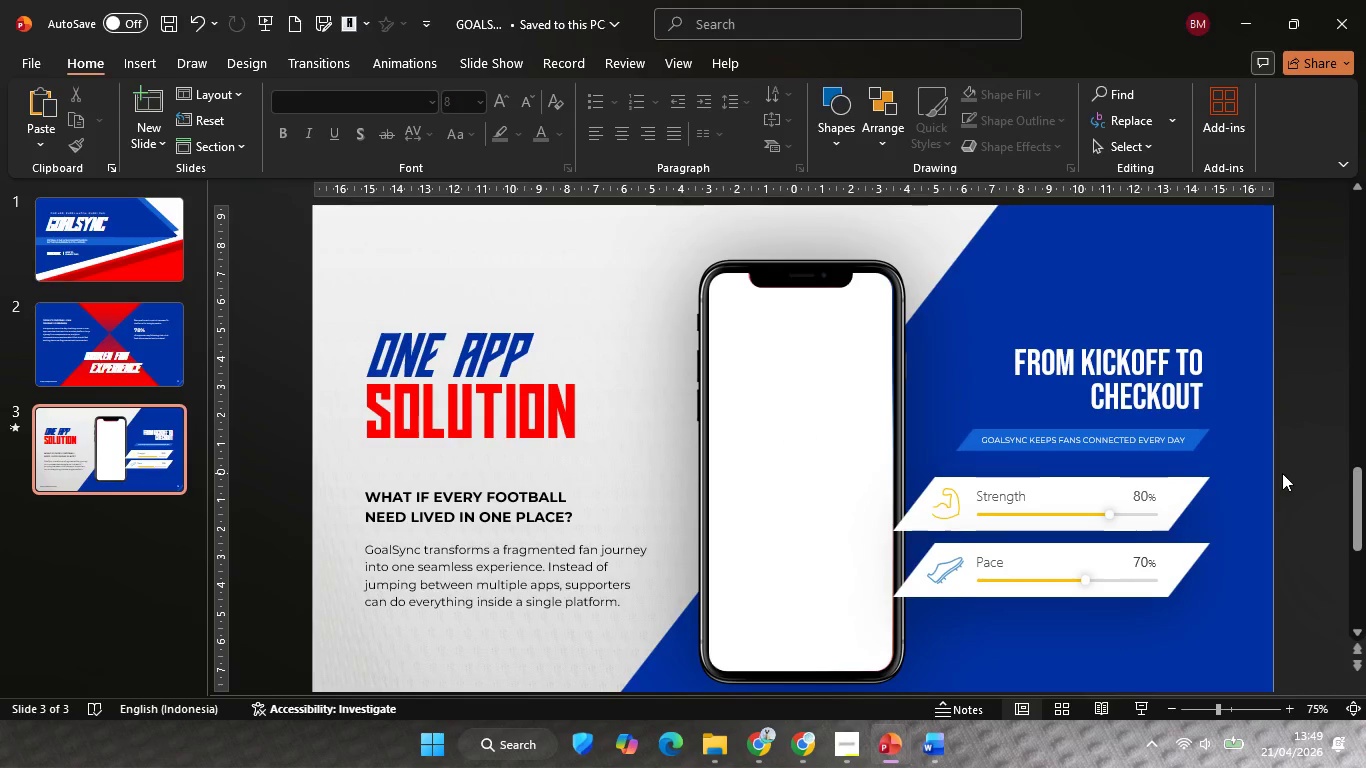 
double_click([1282, 473])
 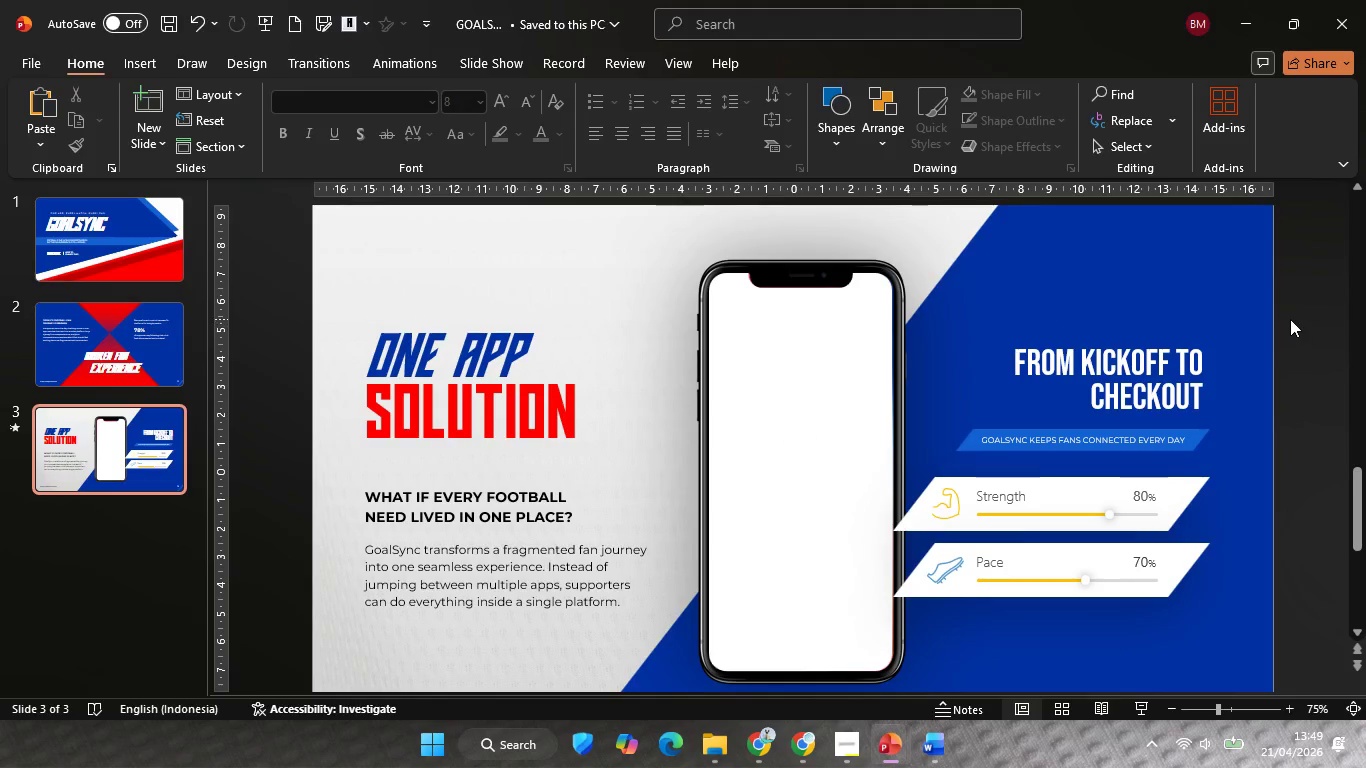 
left_click_drag(start_coordinate=[1290, 319], to_coordinate=[835, 482])
 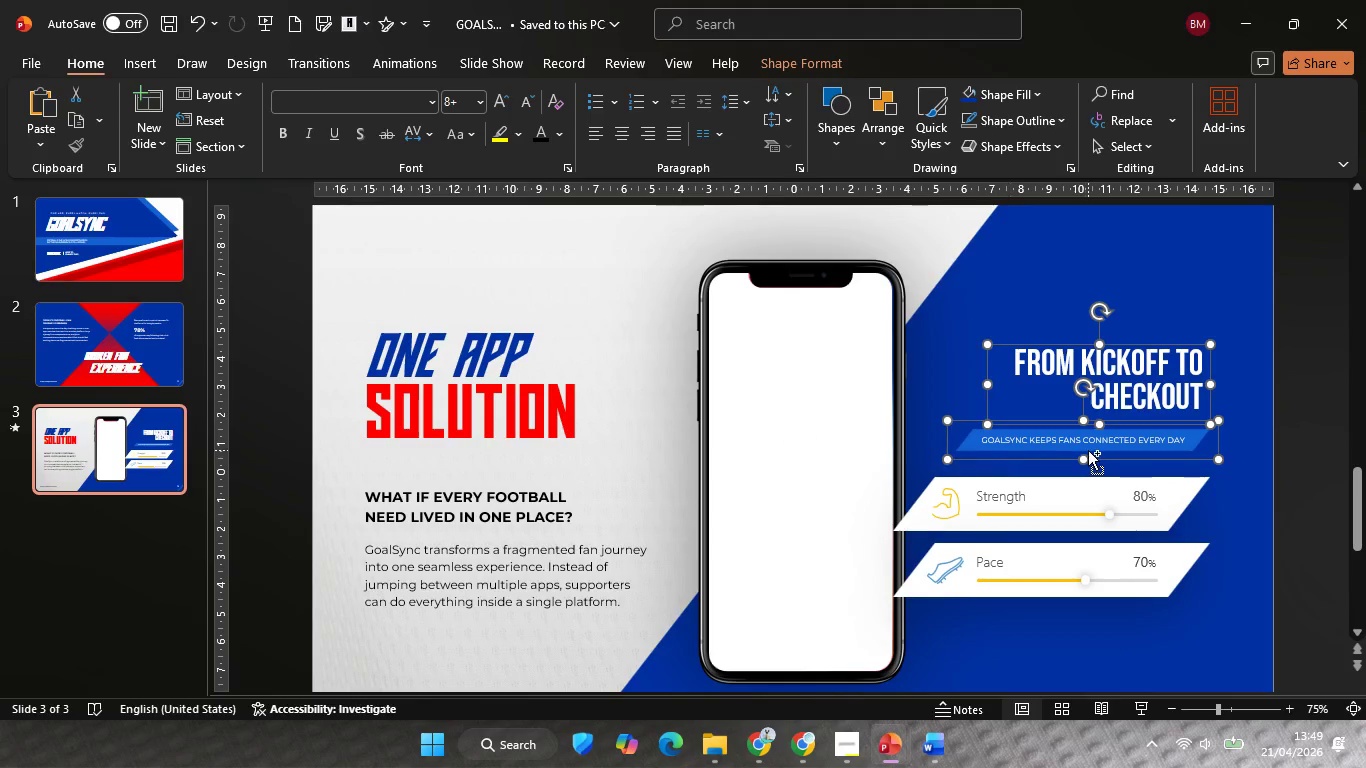 
key(Control+G)
 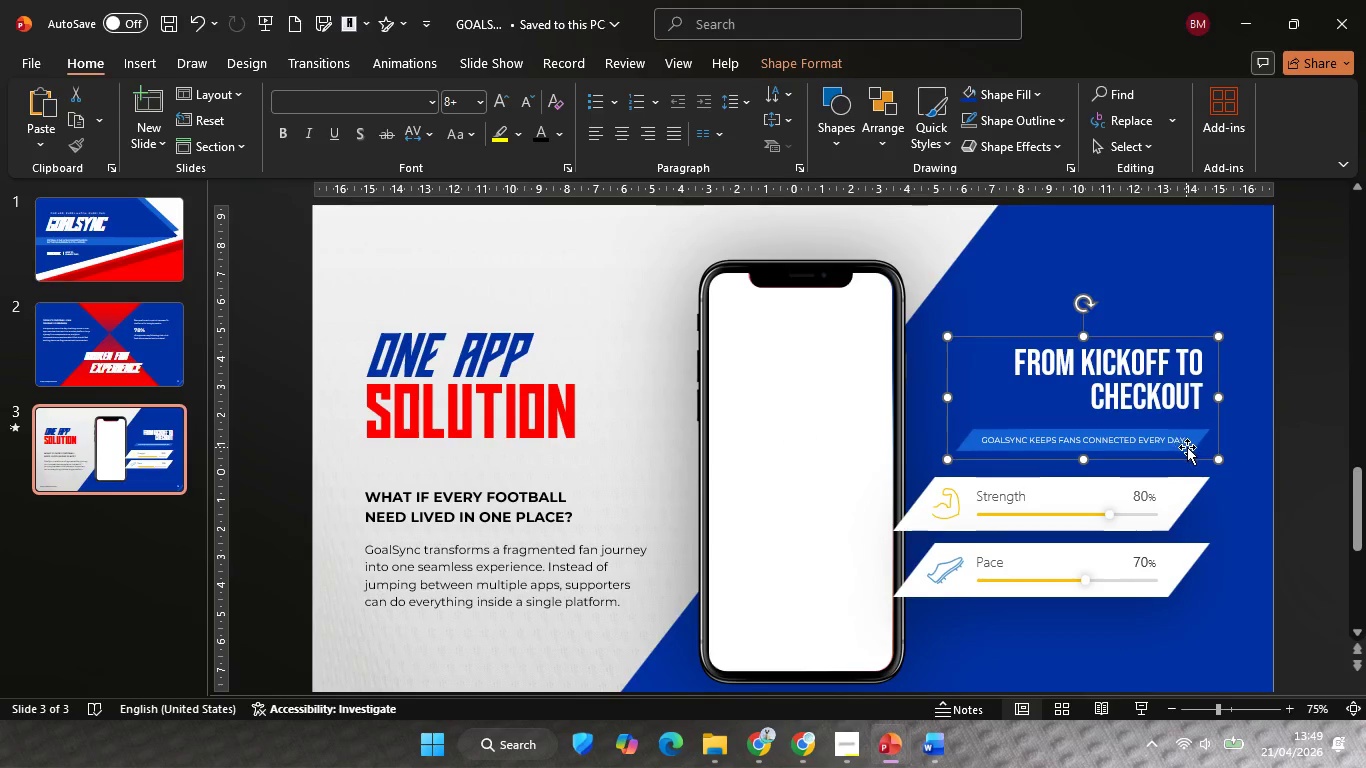 
hold_key(key=ShiftLeft, duration=4.26)
left_click_drag(start_coordinate=[1189, 447], to_coordinate=[1170, 340])
 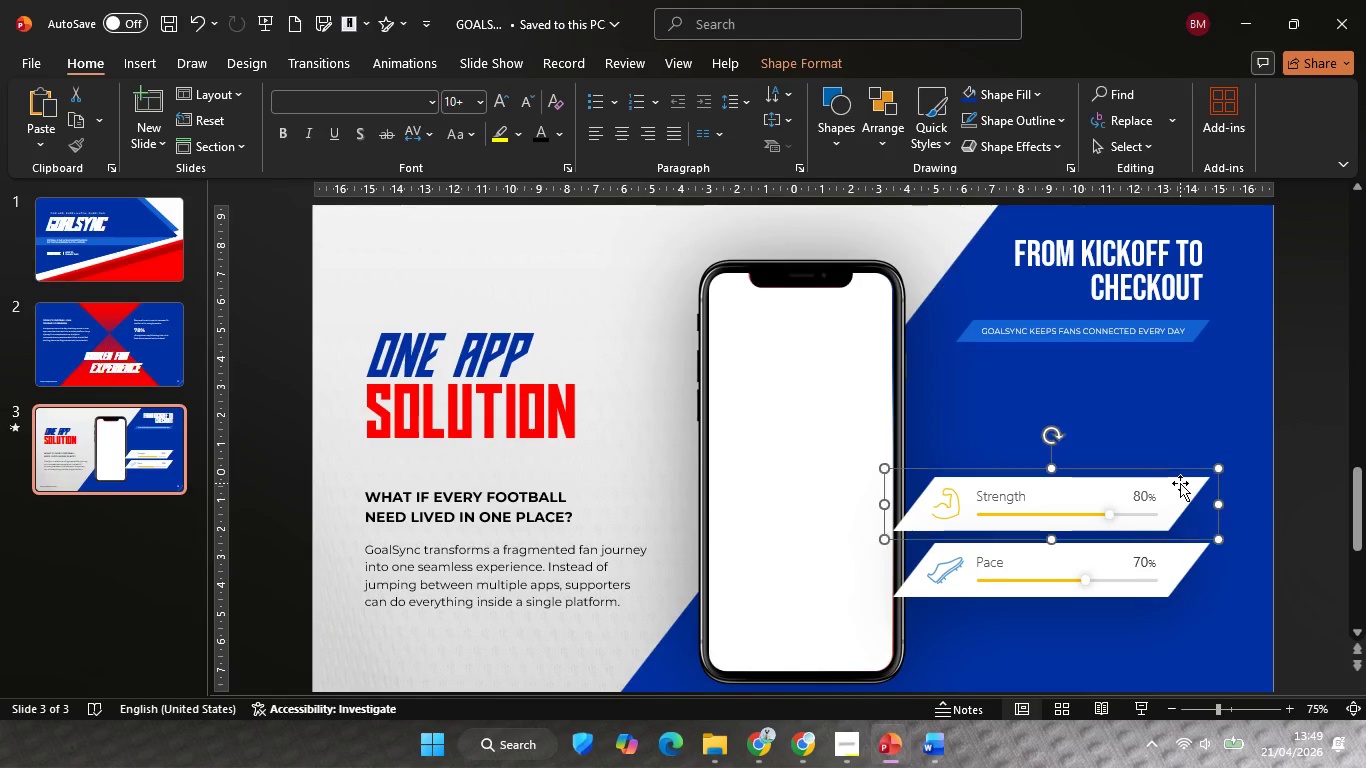 
left_click([1180, 483])
 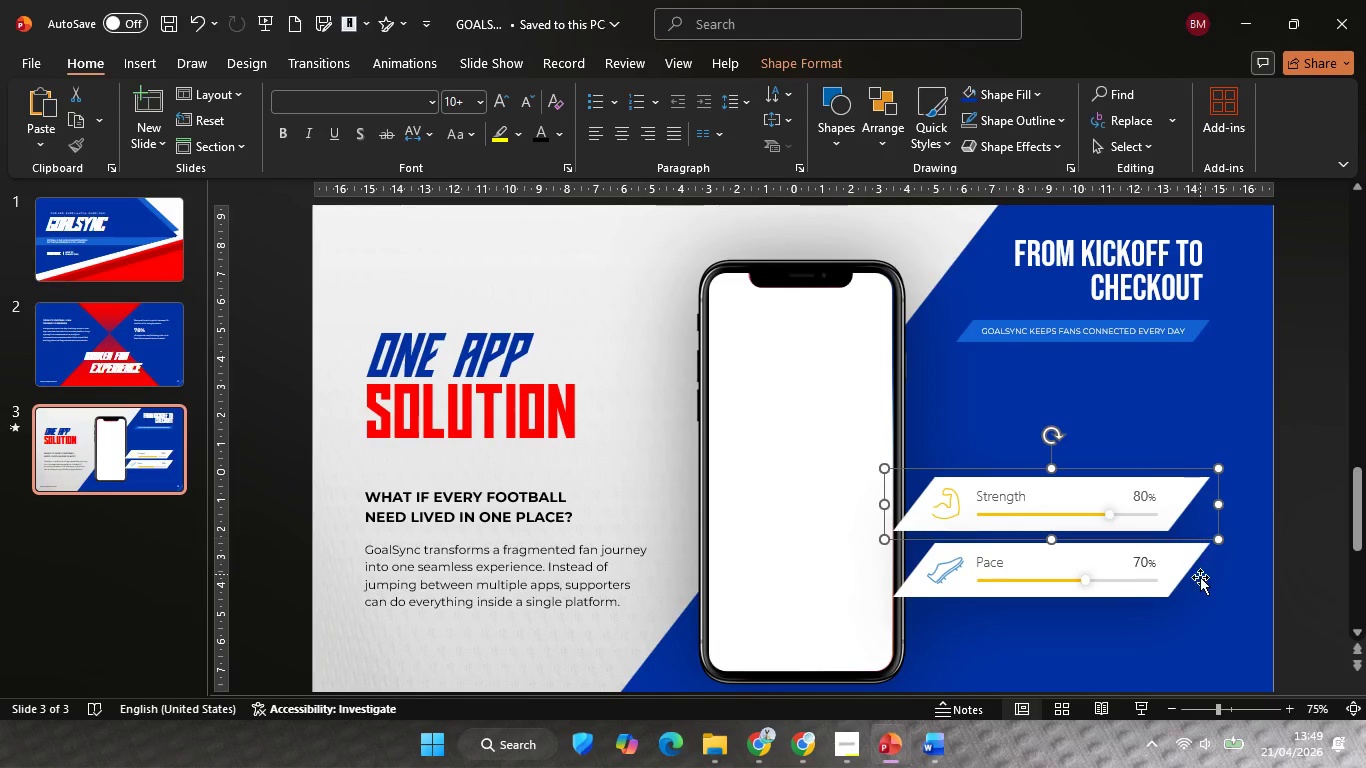 
hold_key(key=ShiftLeft, duration=1.06)
left_click([1190, 566])
 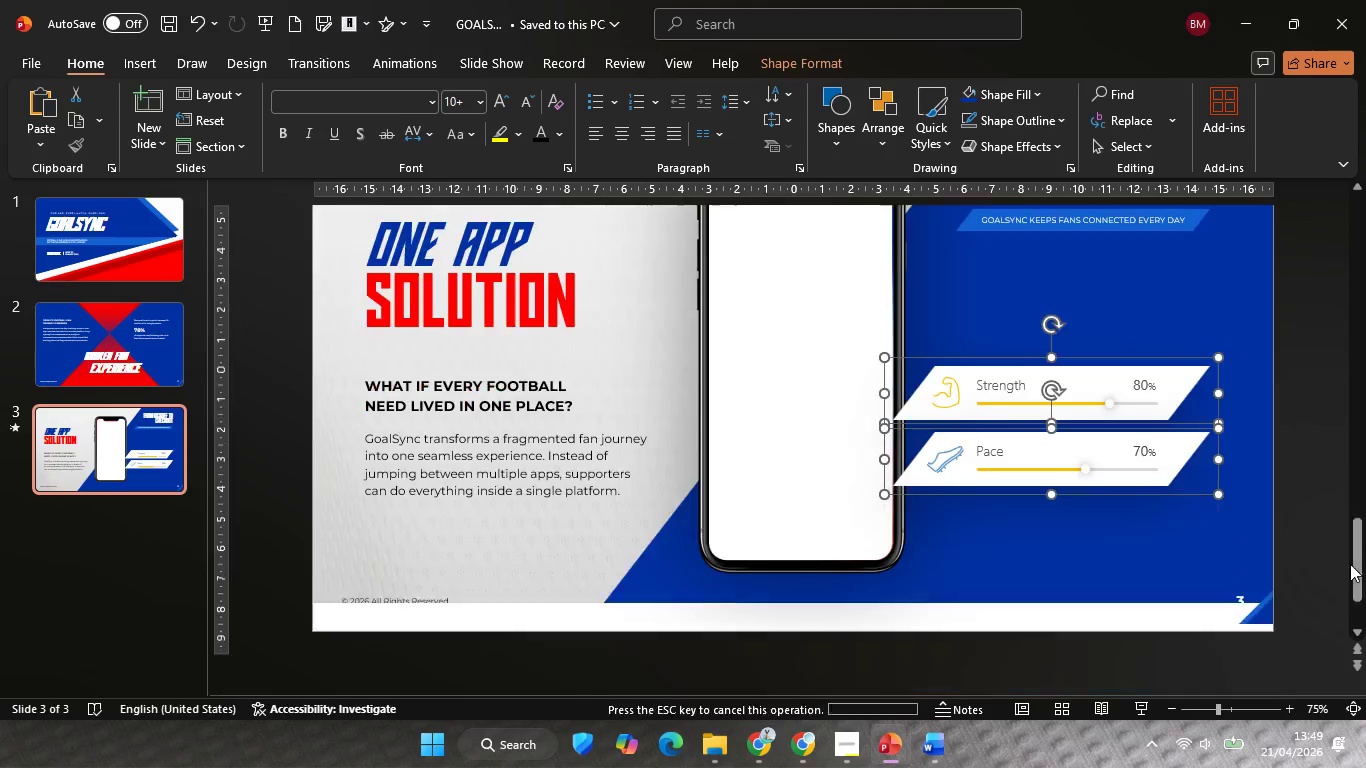 
left_click([1350, 564])
 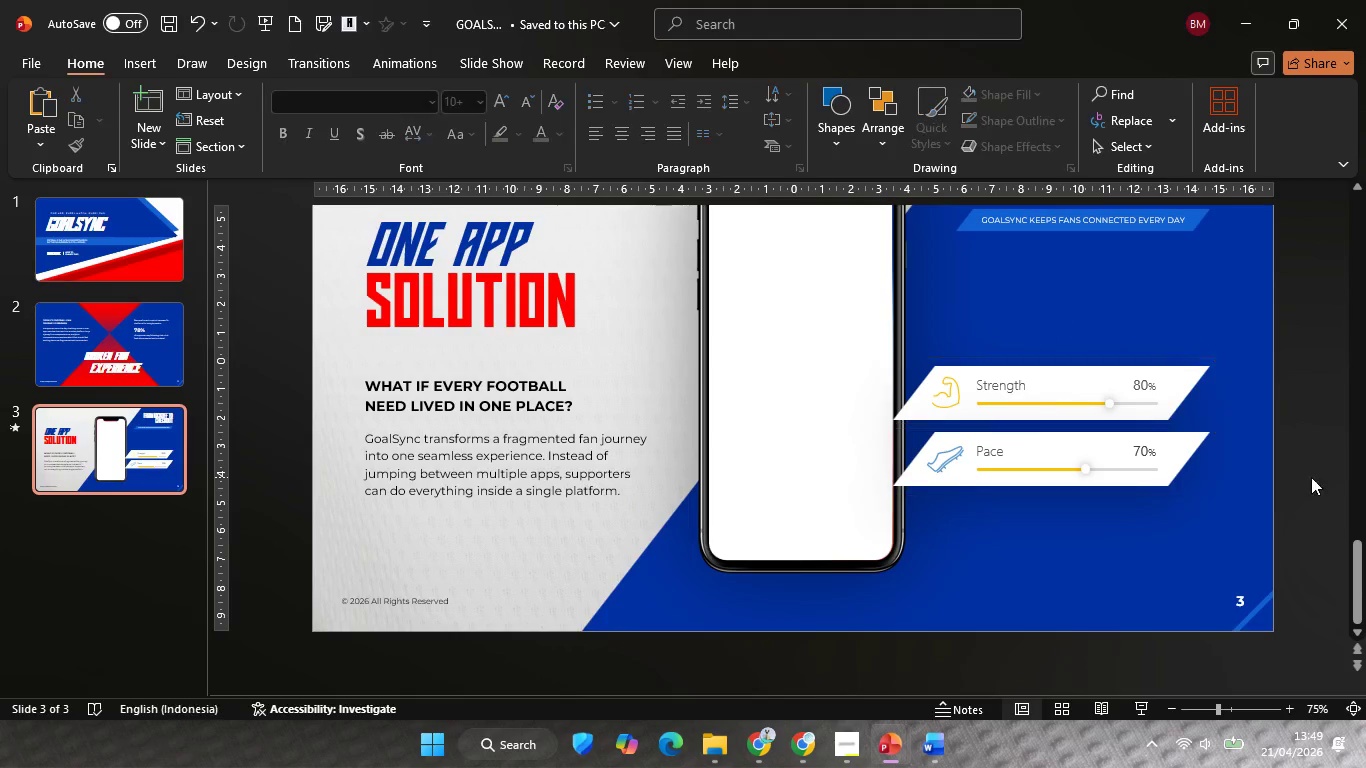 
left_click([1323, 477])
 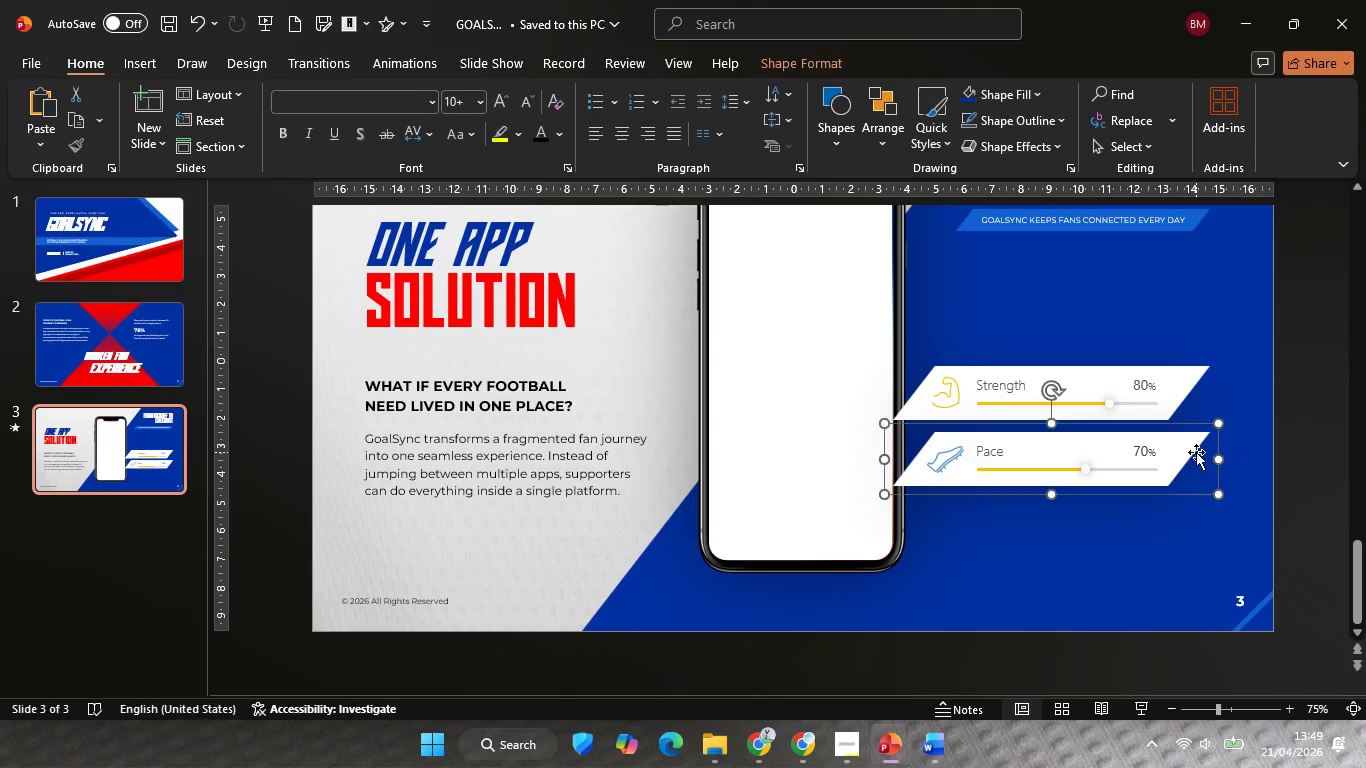 
left_click([1196, 452])
 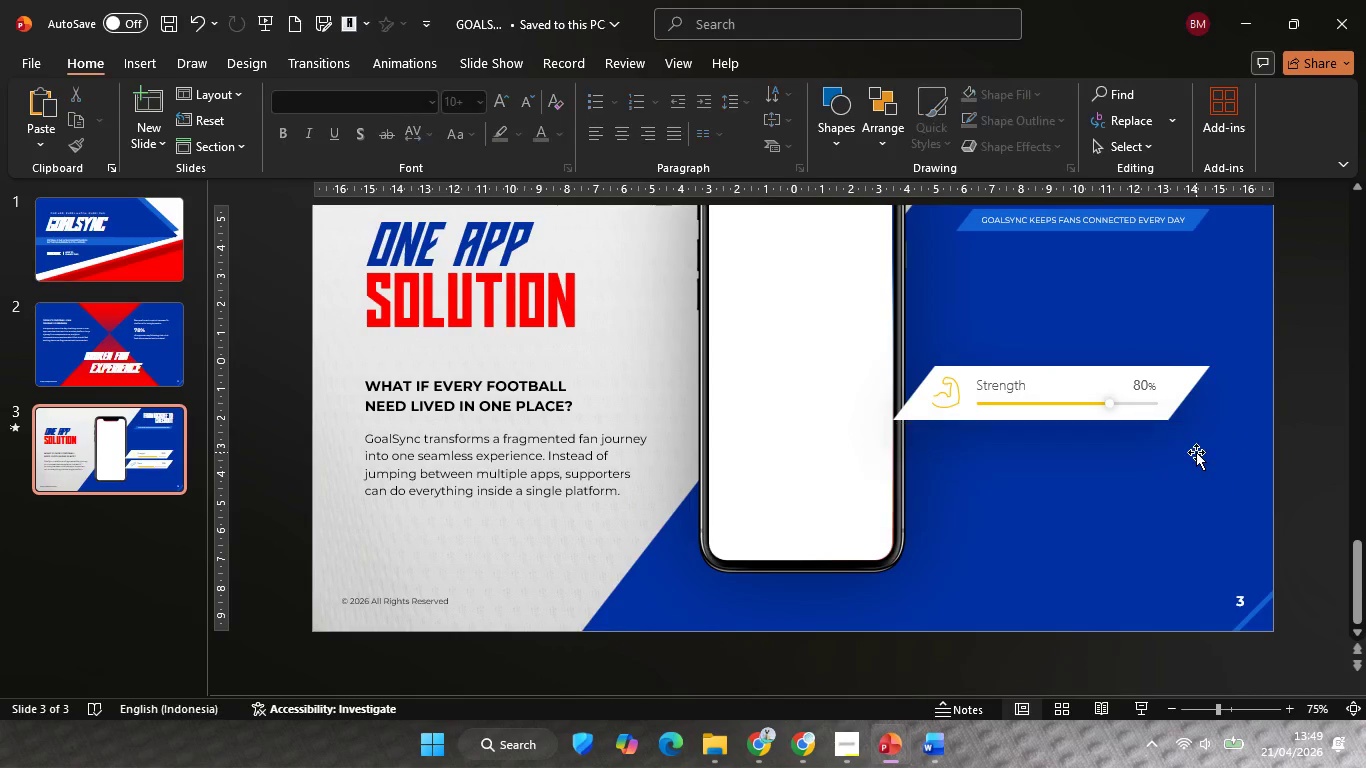 
key(Backspace)
 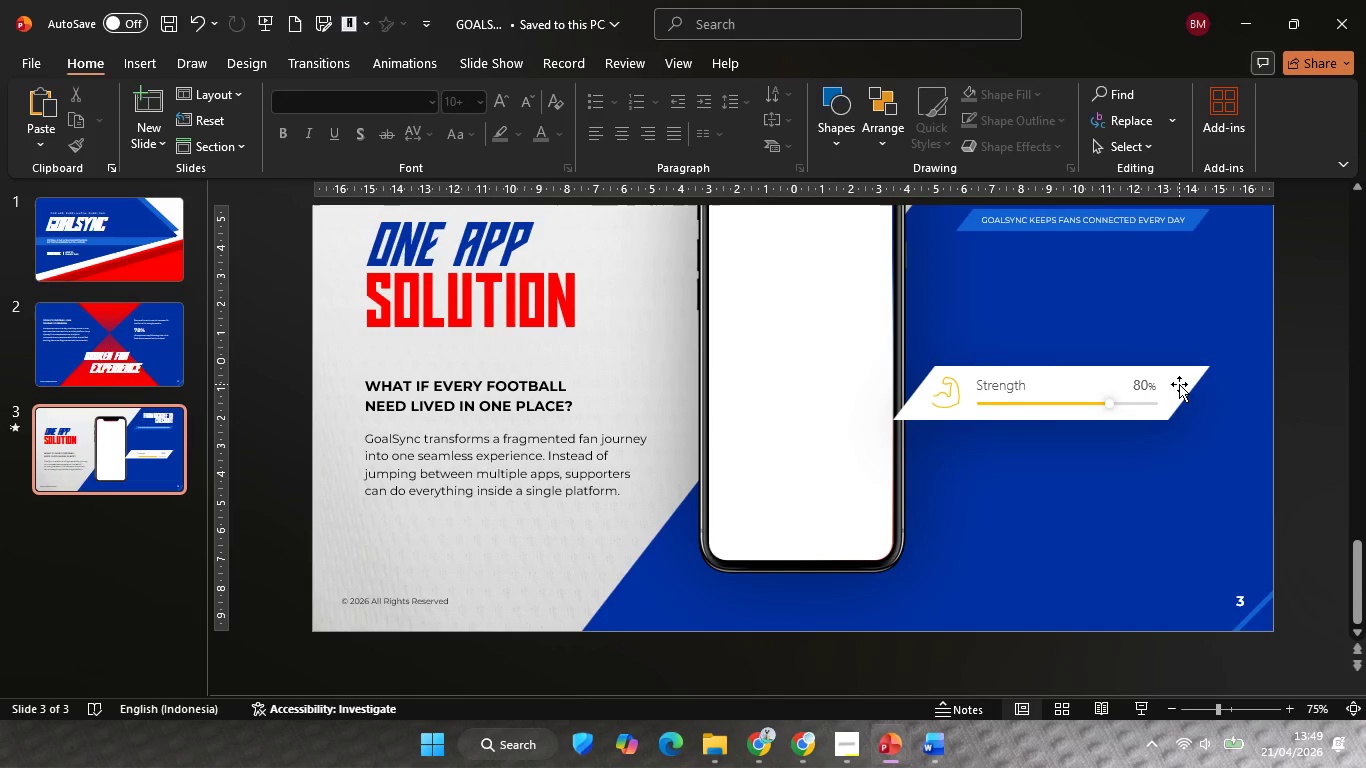 
left_click([1179, 384])
 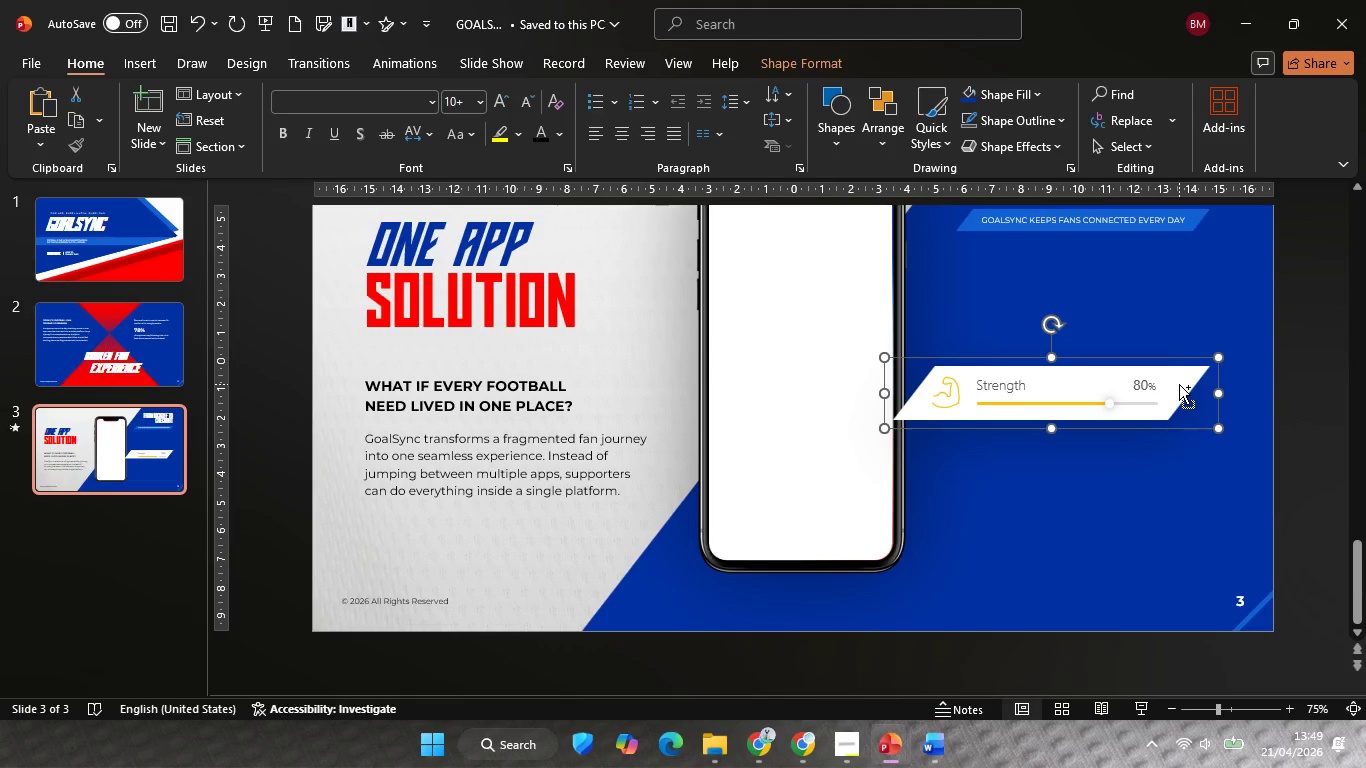 
key(Control+Shift+G)
 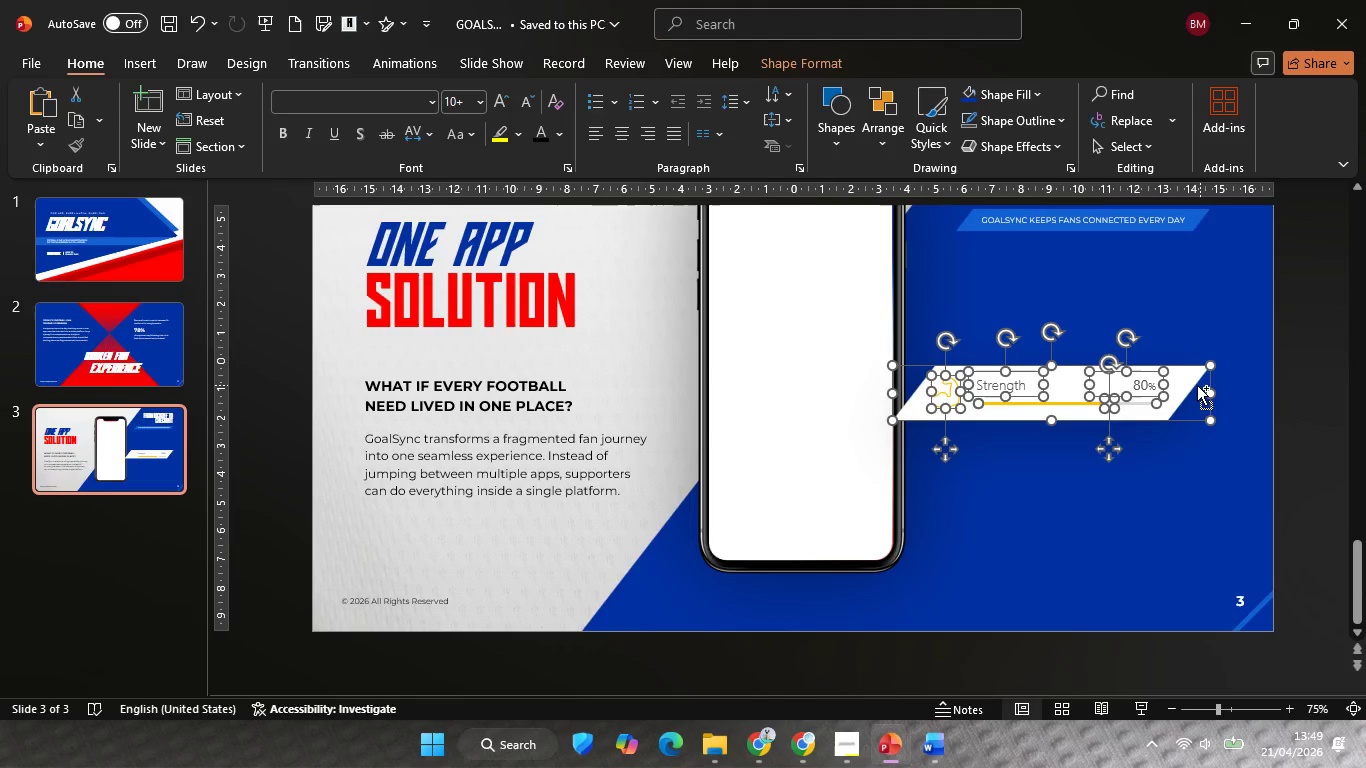 
key(Control+Shift+G)
 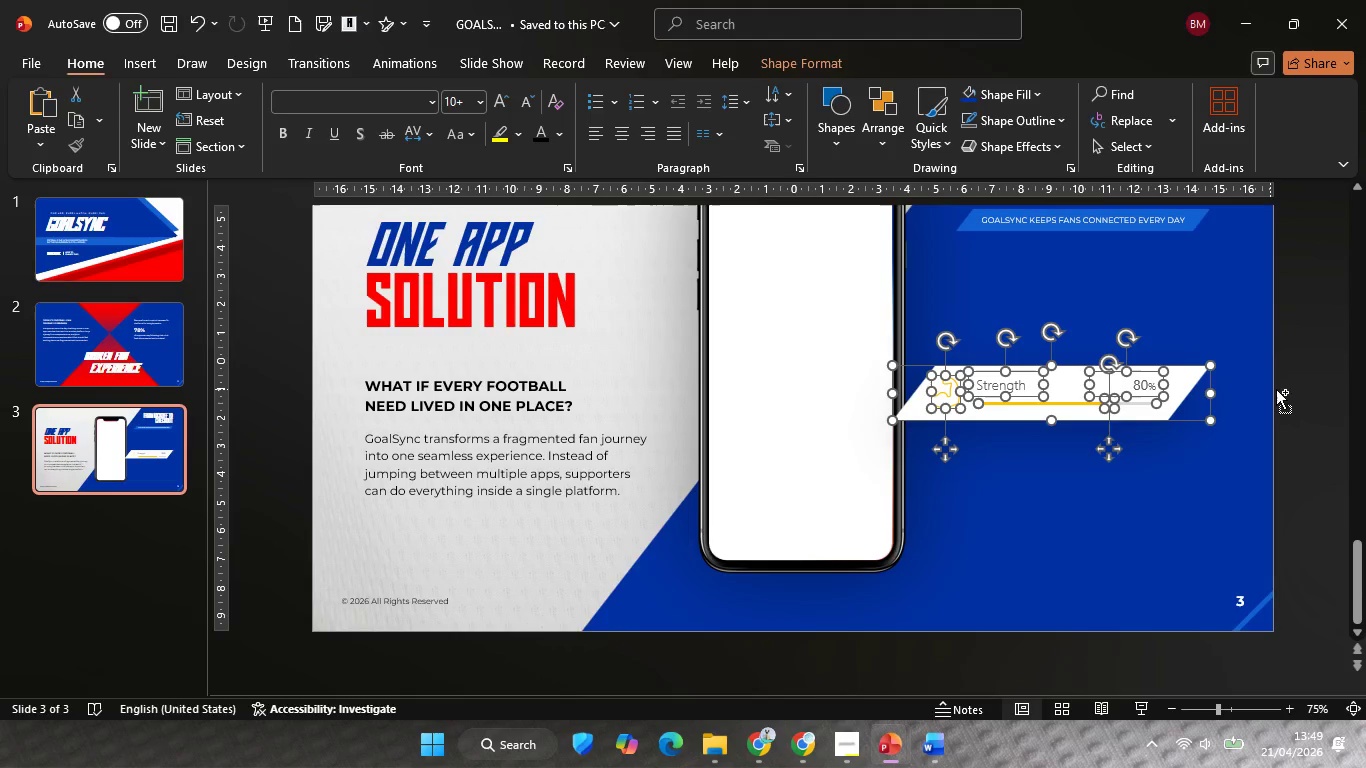 
key(Control+Shift+G)
 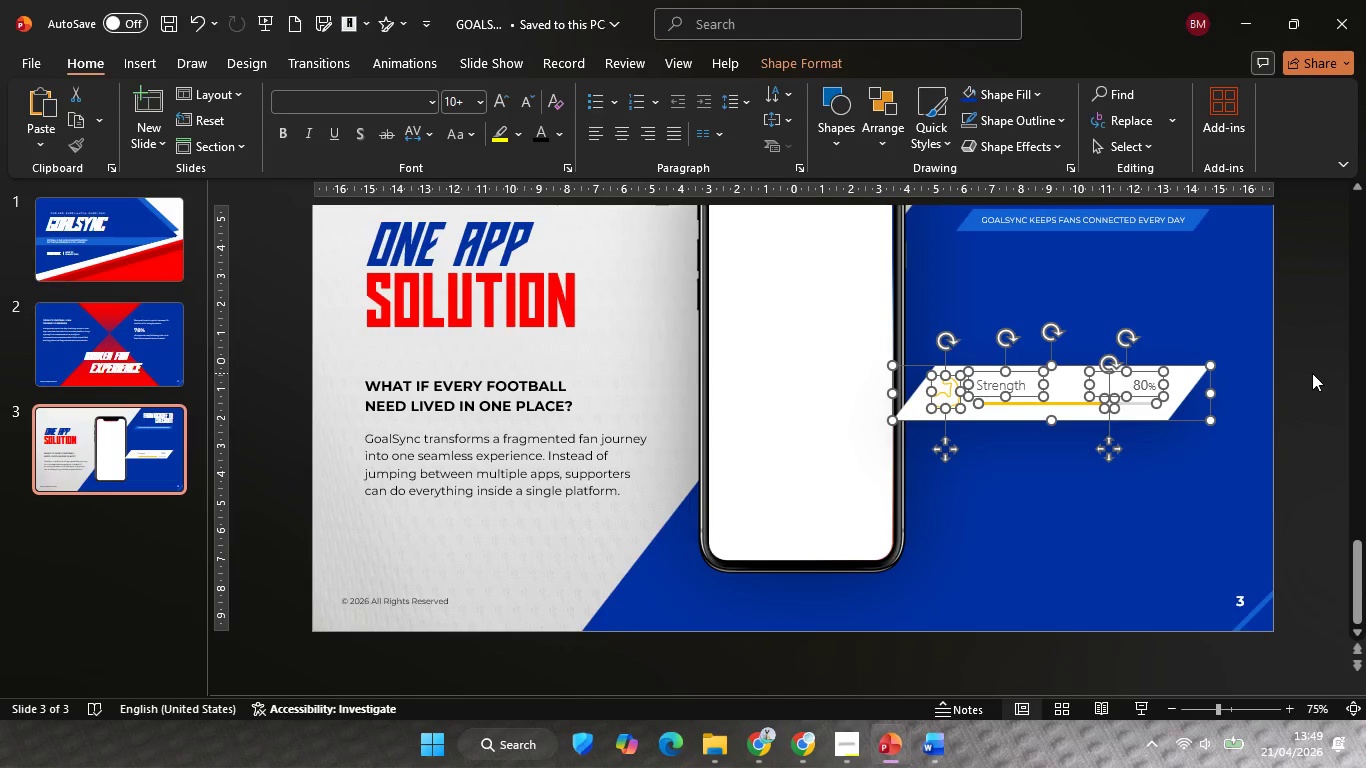 
hold_key(key=ShiftLeft, duration=0.91)
left_click([1196, 378])
 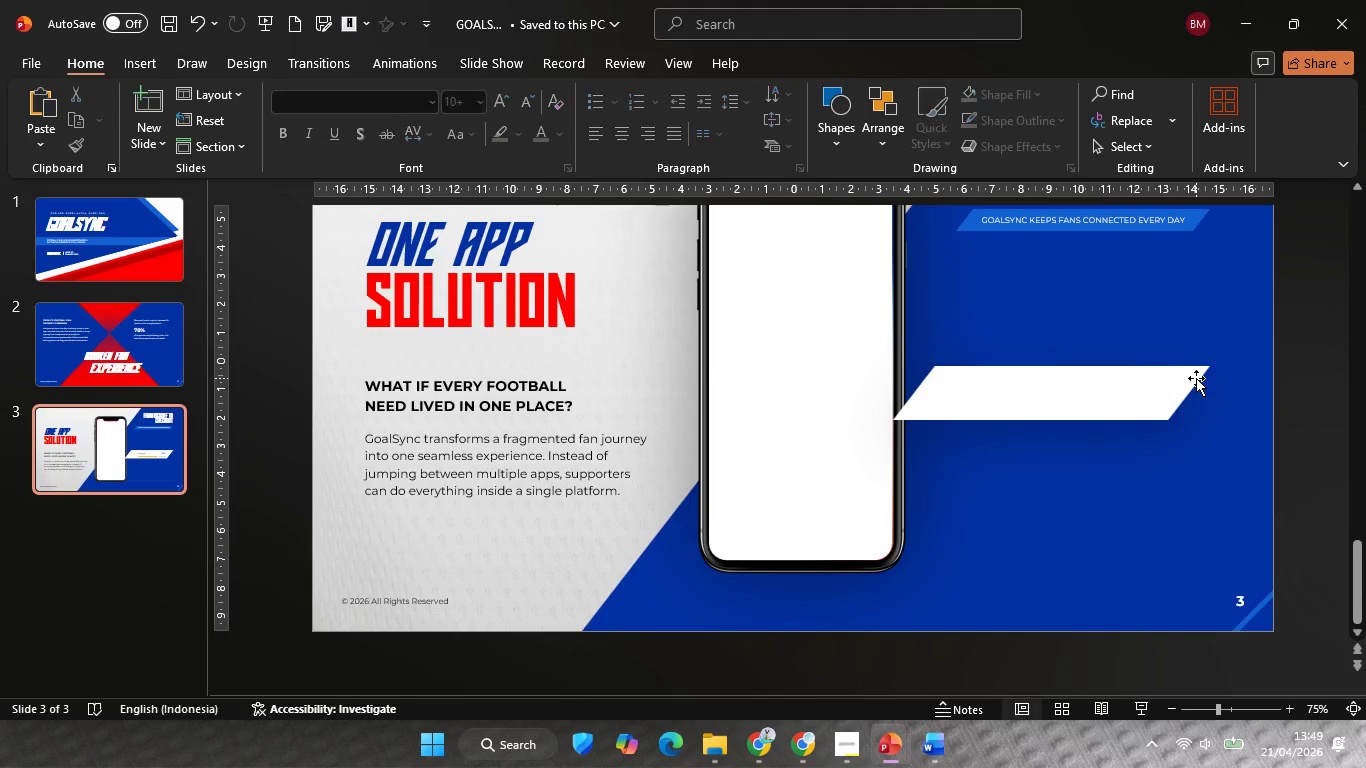 
key(Backspace)
 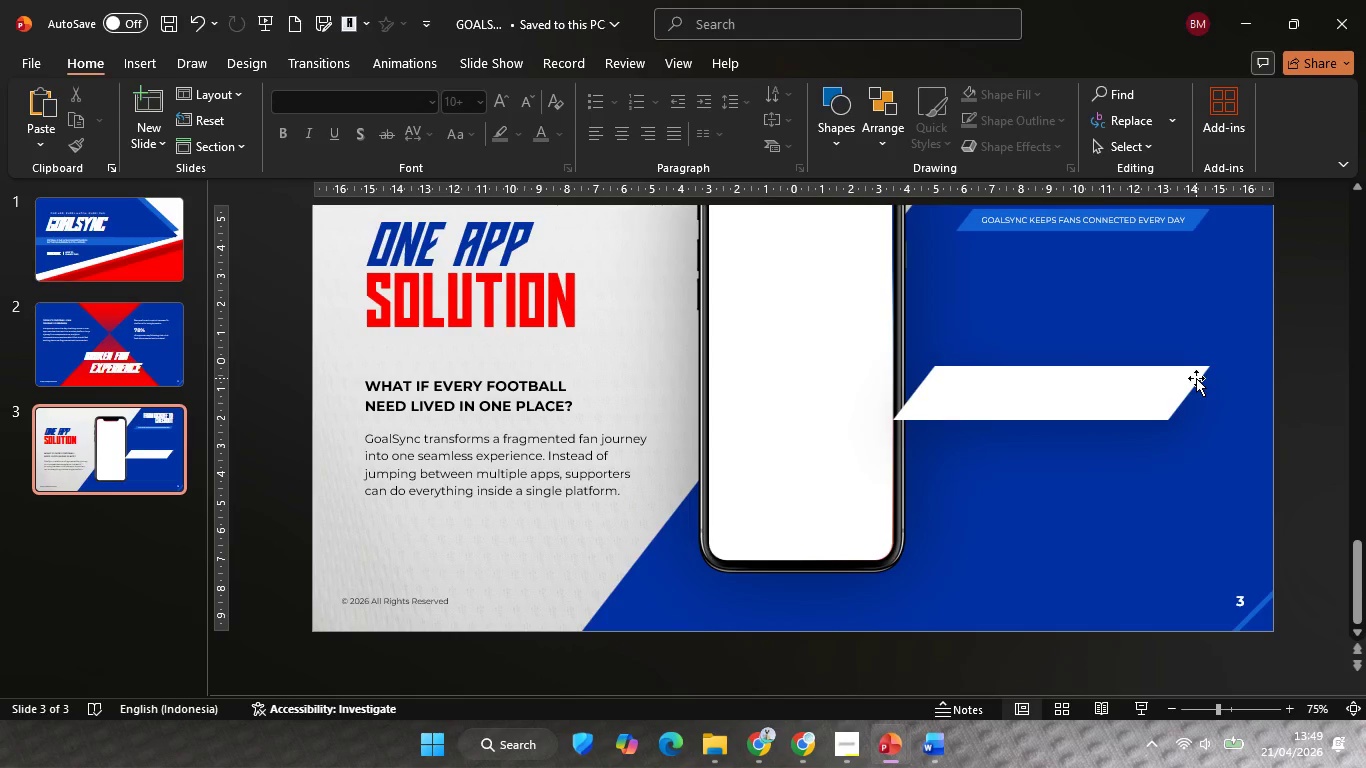 
left_click([1037, 393])
 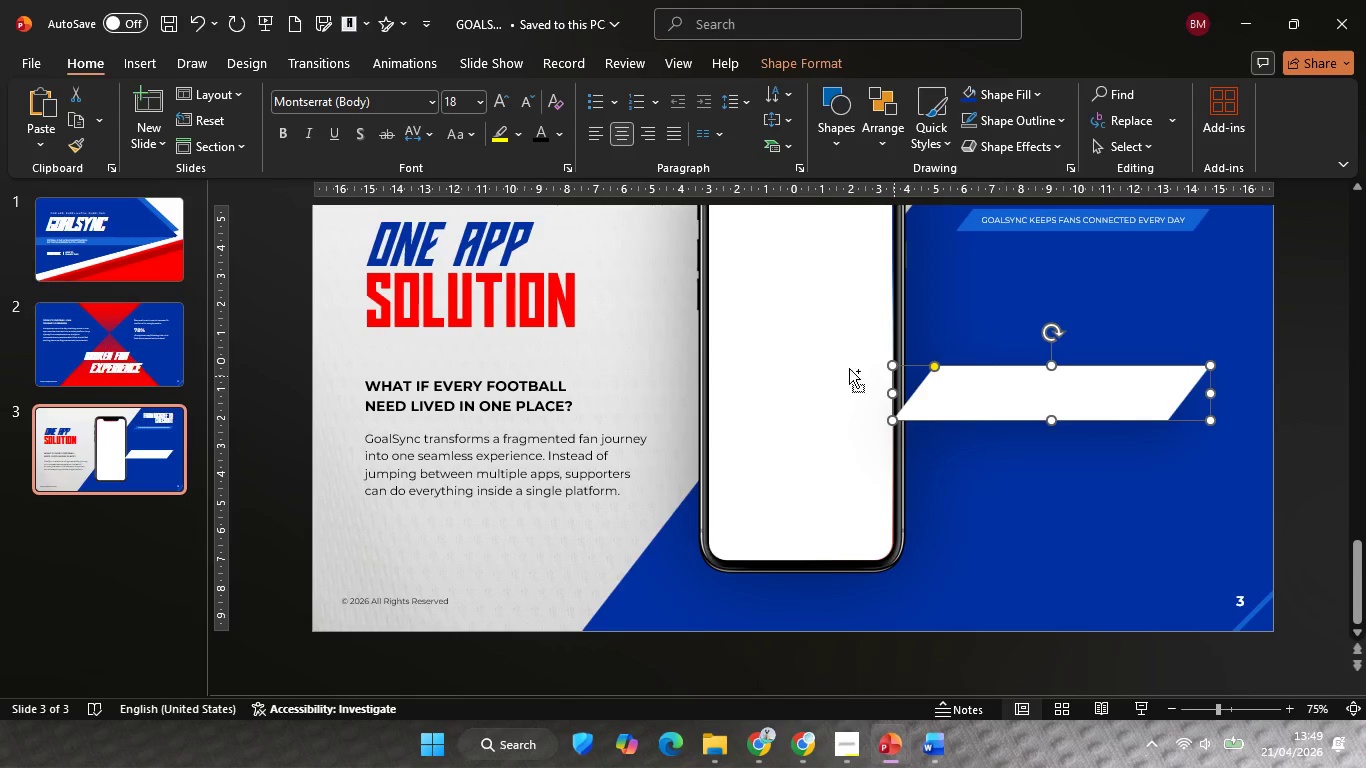 
hold_key(key=ControlLeft, duration=0.59)
scroll: coordinate [827, 360], scroll_direction: up, amount: 3.0
 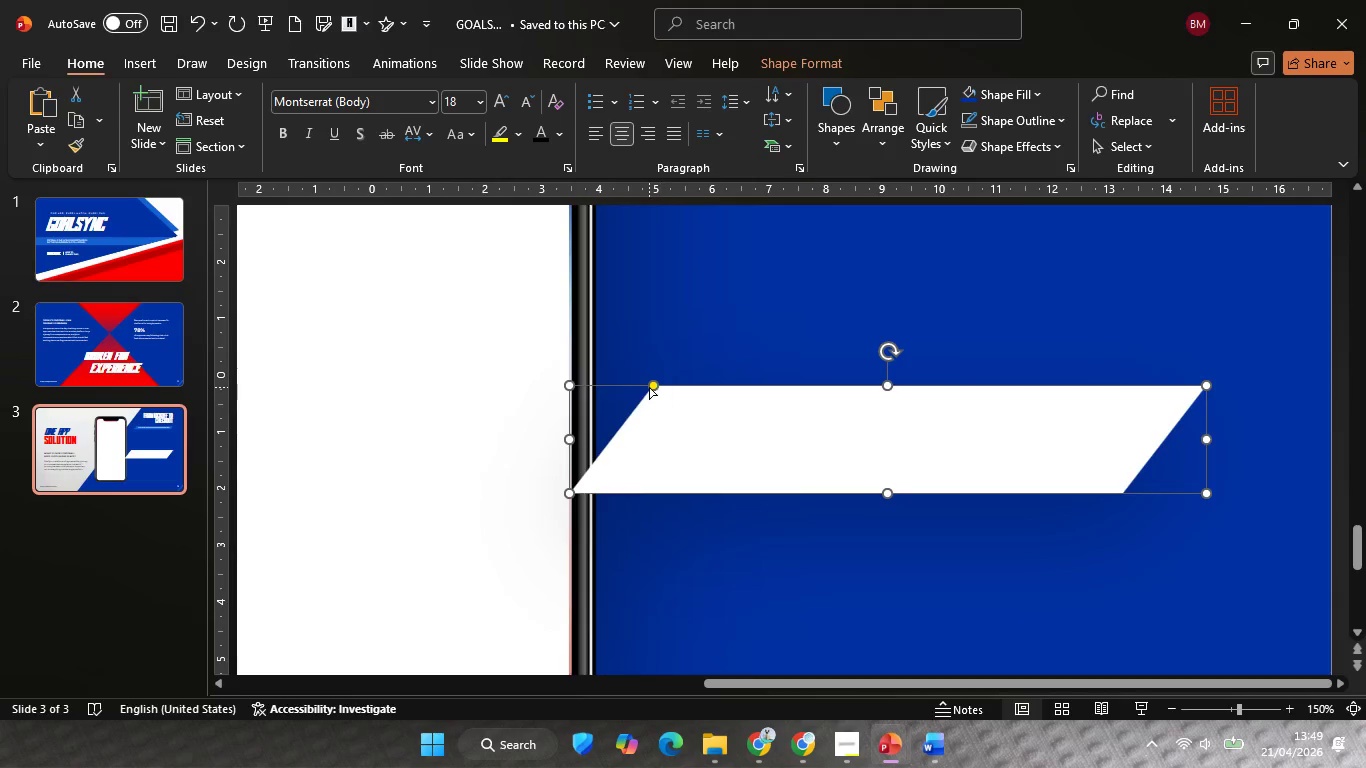 
hold_key(key=ShiftLeft, duration=1.97)
left_click_drag(start_coordinate=[652, 386], to_coordinate=[632, 396])
 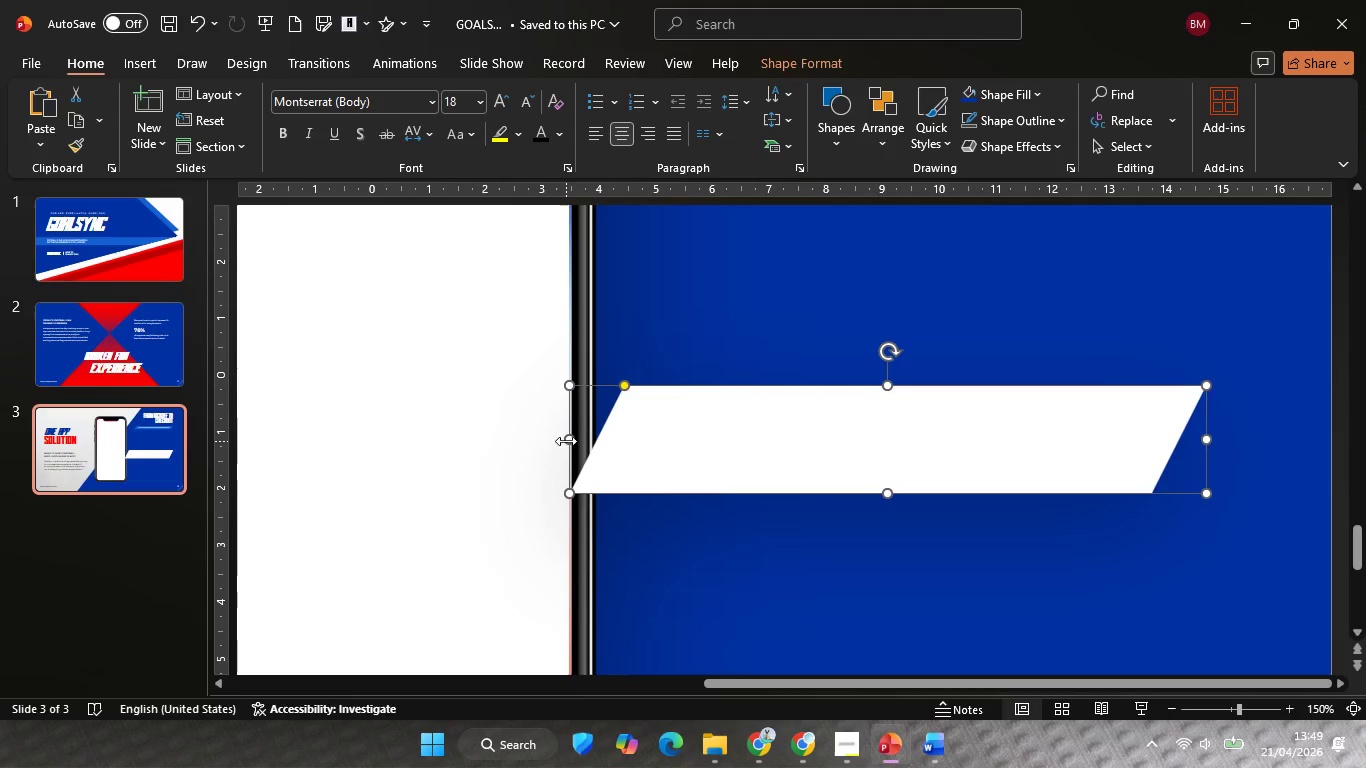 
hold_key(key=ShiftLeft, duration=1.34)
left_click_drag(start_coordinate=[568, 441], to_coordinate=[499, 457])
 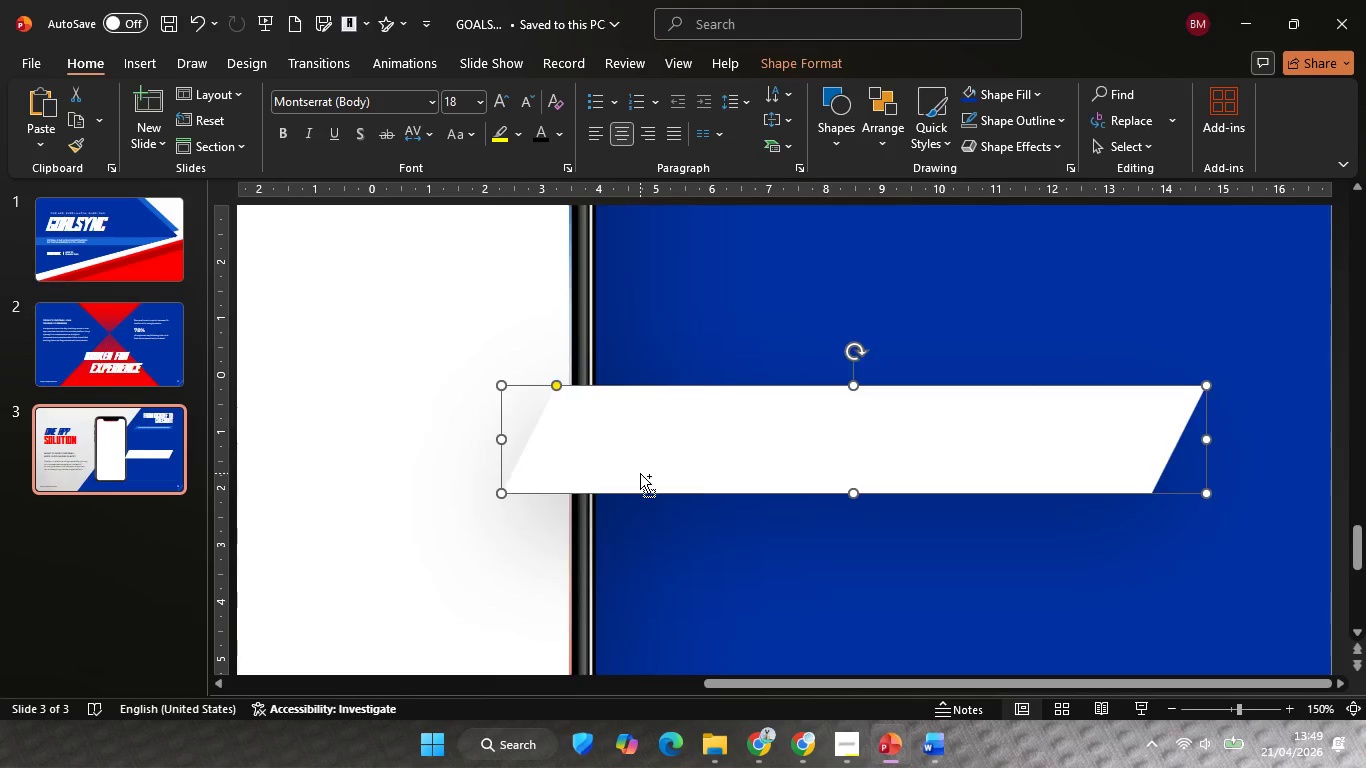 
hold_key(key=ControlLeft, duration=0.41)
scroll: coordinate [640, 473], scroll_direction: down, amount: 3.0
 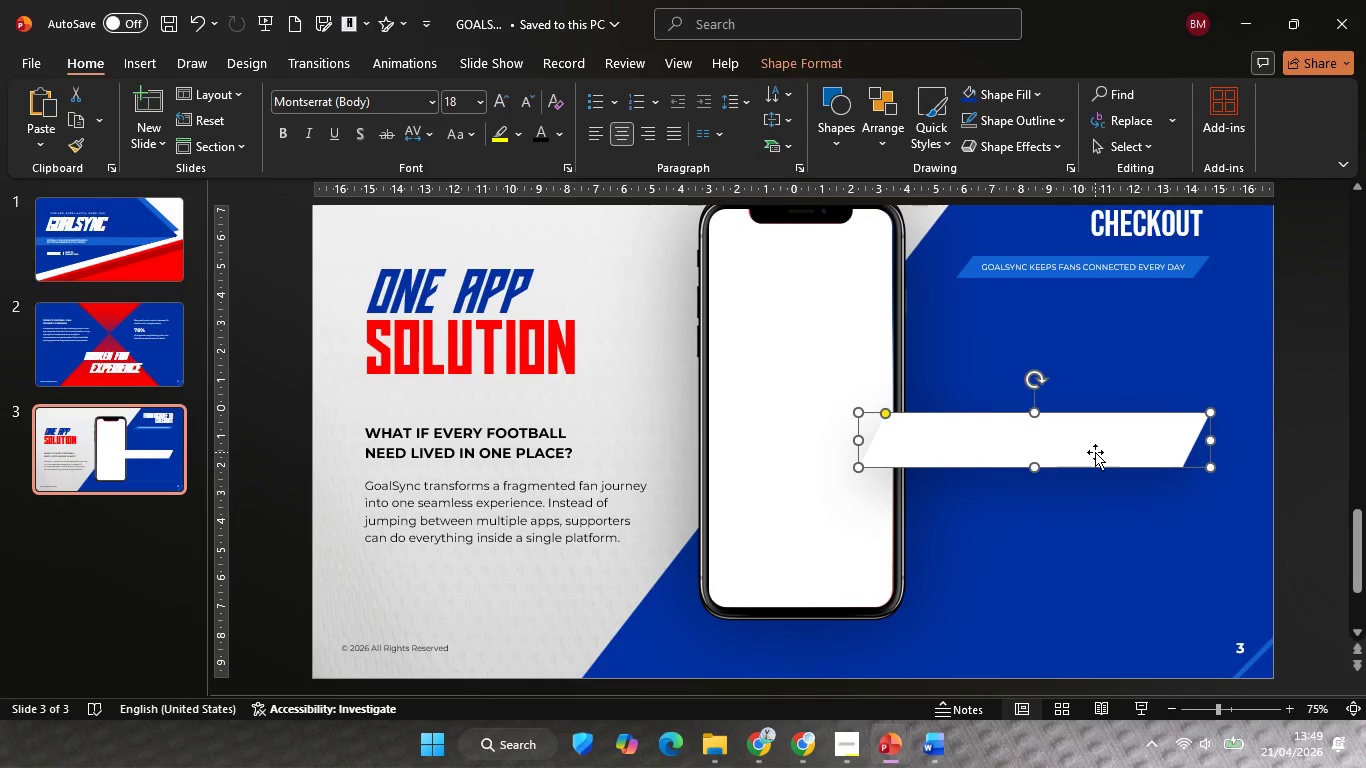 
hold_key(key=ShiftLeft, duration=1.61)
left_click_drag(start_coordinate=[1099, 449], to_coordinate=[1087, 338])
 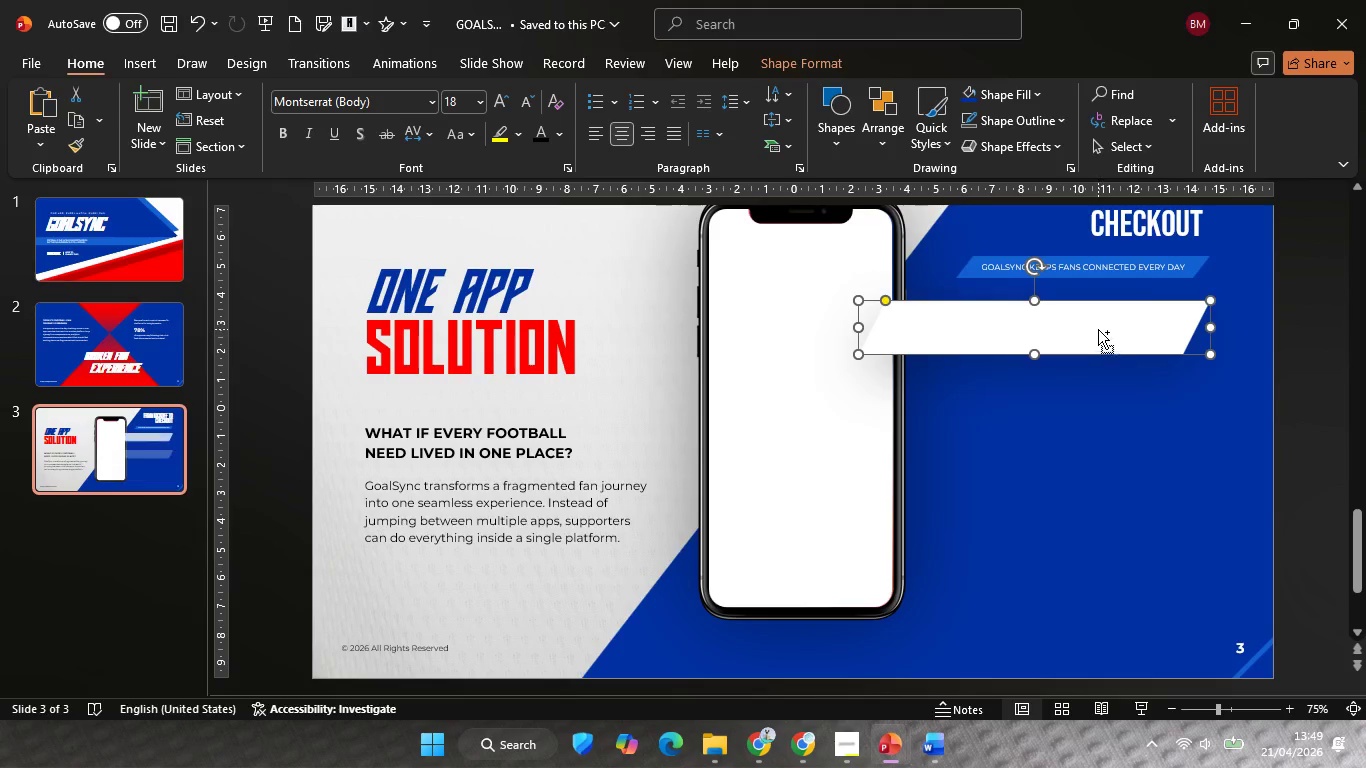 
hold_key(key=ControlLeft, duration=1.44)
hold_key(key=ShiftLeft, duration=1.41)
left_click_drag(start_coordinate=[1098, 329], to_coordinate=[1107, 398])
 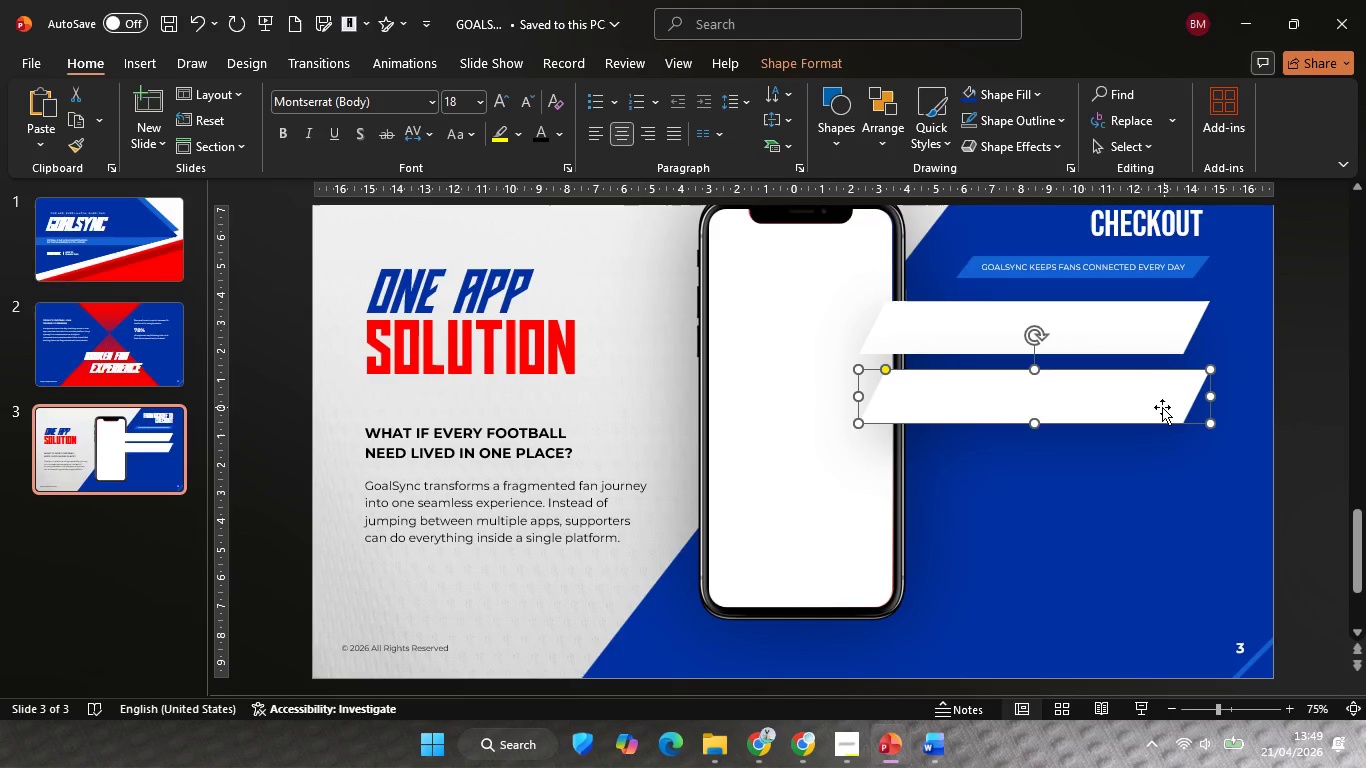 
hold_key(key=ControlLeft, duration=1.3)
hold_key(key=ShiftLeft, duration=1.91)
left_click_drag(start_coordinate=[1156, 399], to_coordinate=[1159, 467])
 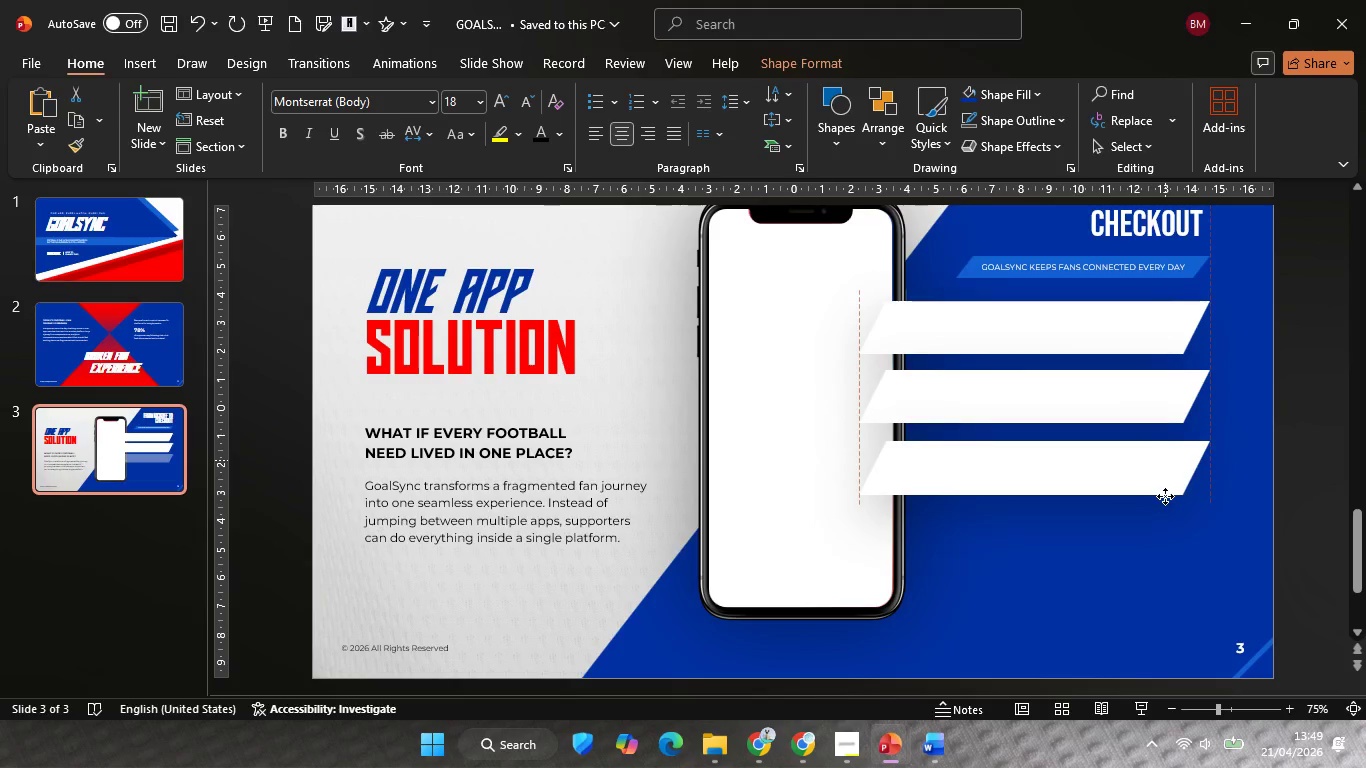 
left_click_drag(start_coordinate=[1165, 457], to_coordinate=[1157, 547])
 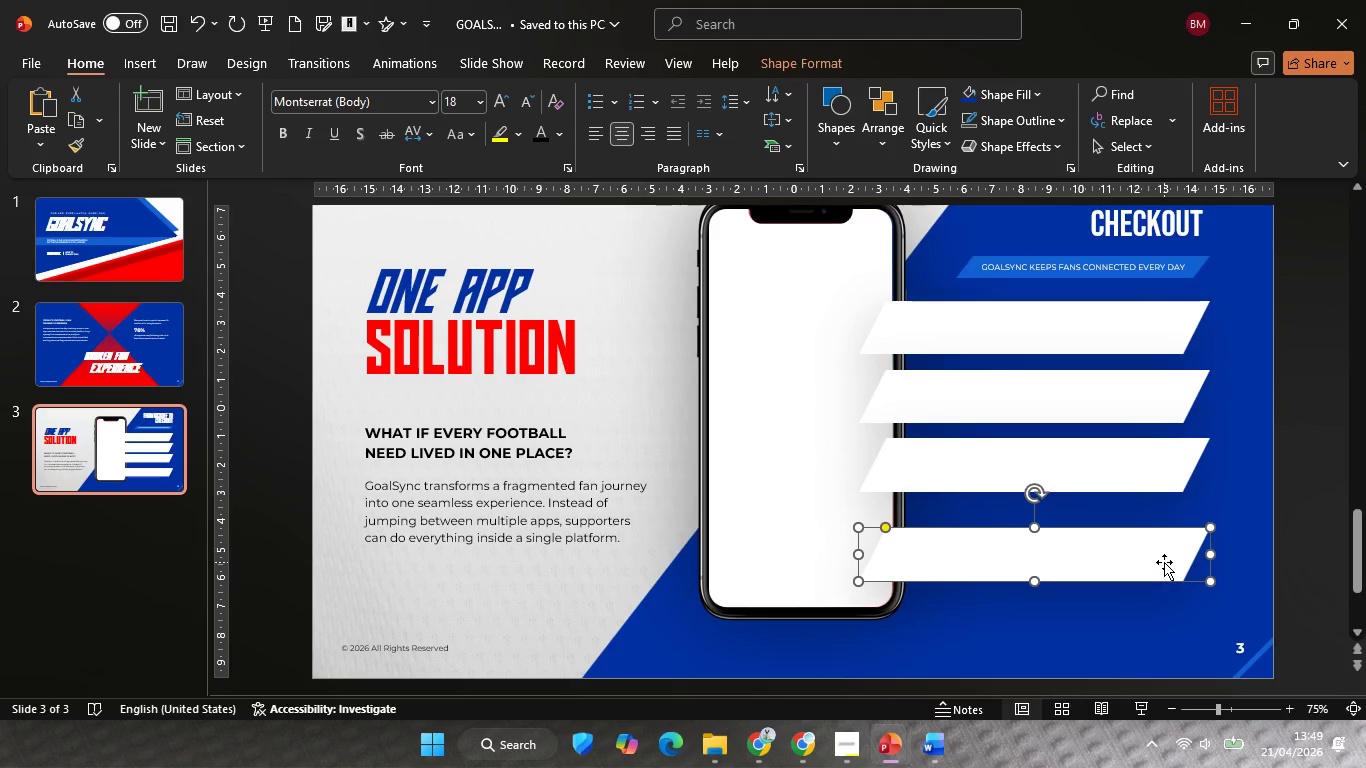 
hold_key(key=ControlLeft, duration=0.36)
 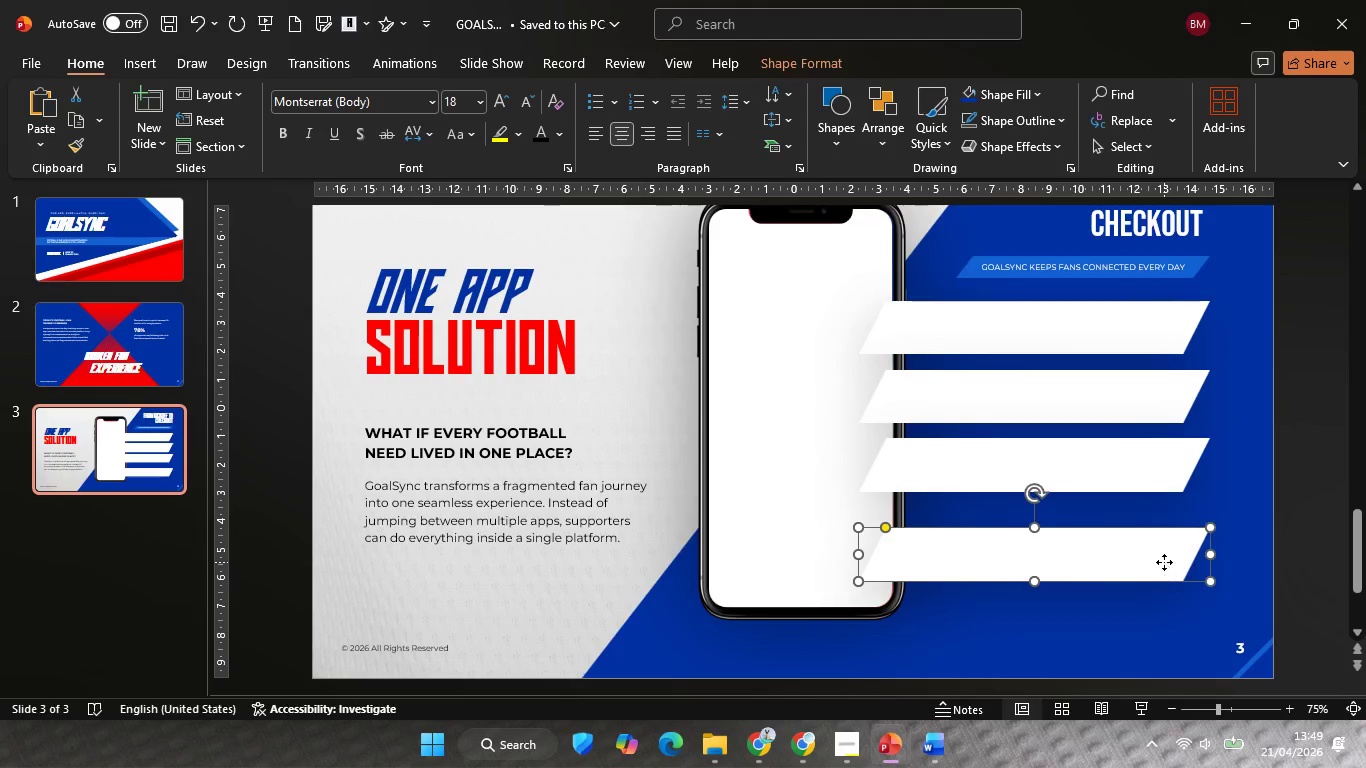 
hold_key(key=ShiftLeft, duration=2.11)
left_click_drag(start_coordinate=[1164, 562], to_coordinate=[1162, 543])
 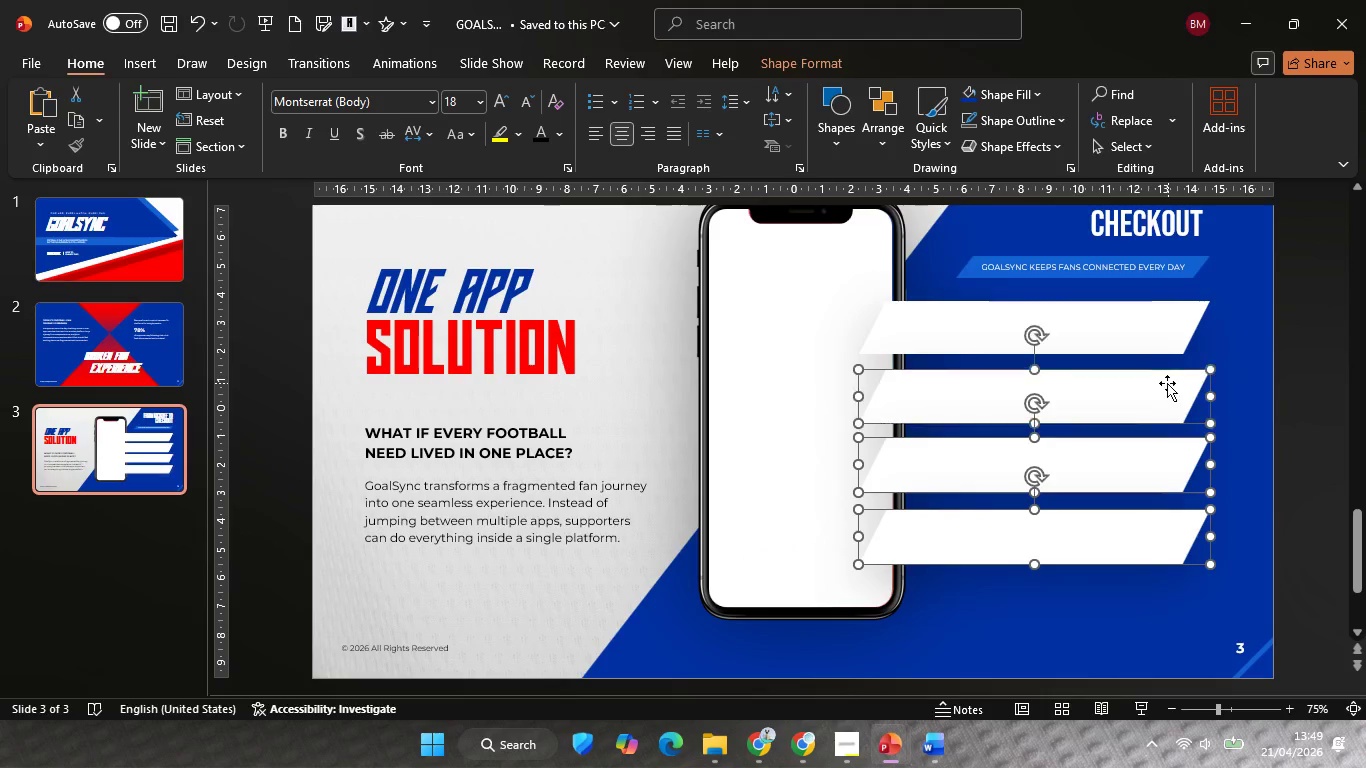 
double_click([1168, 383])
 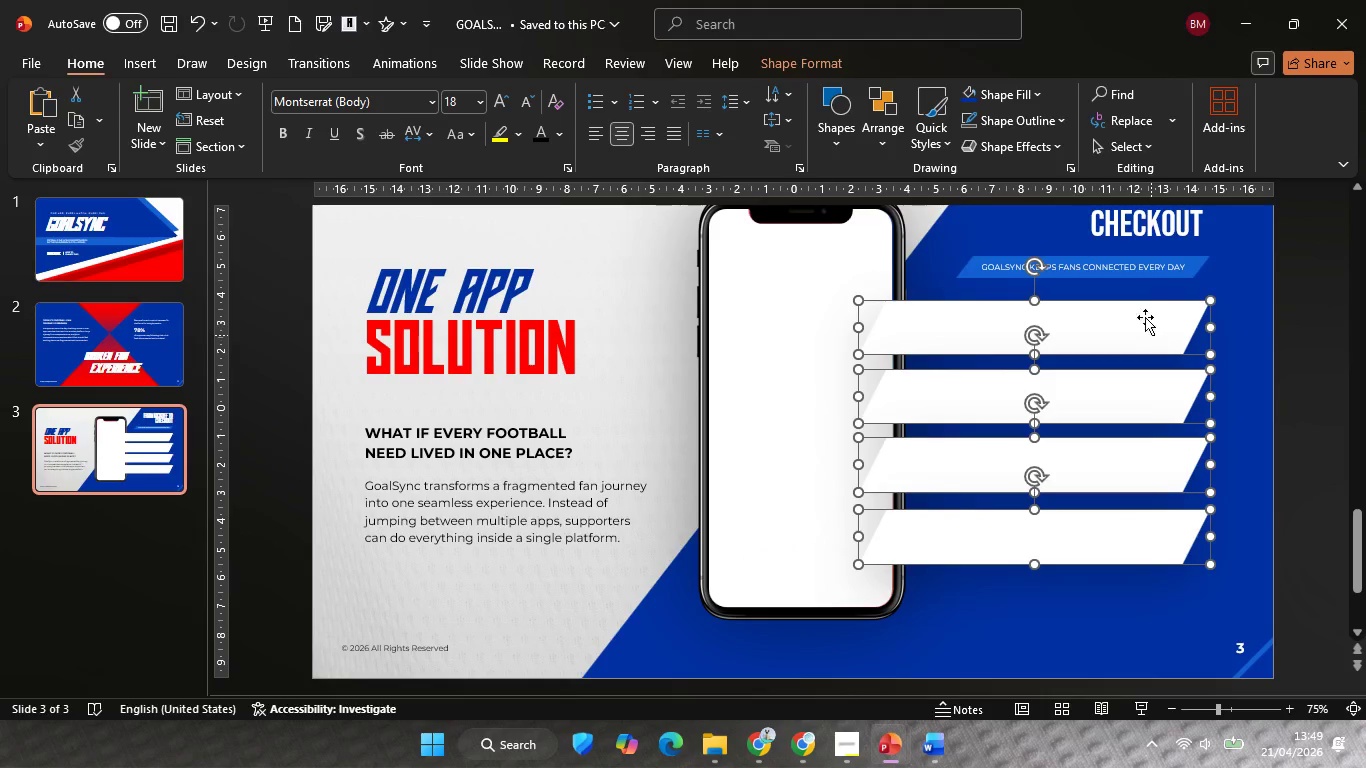 
triple_click([1151, 336])
 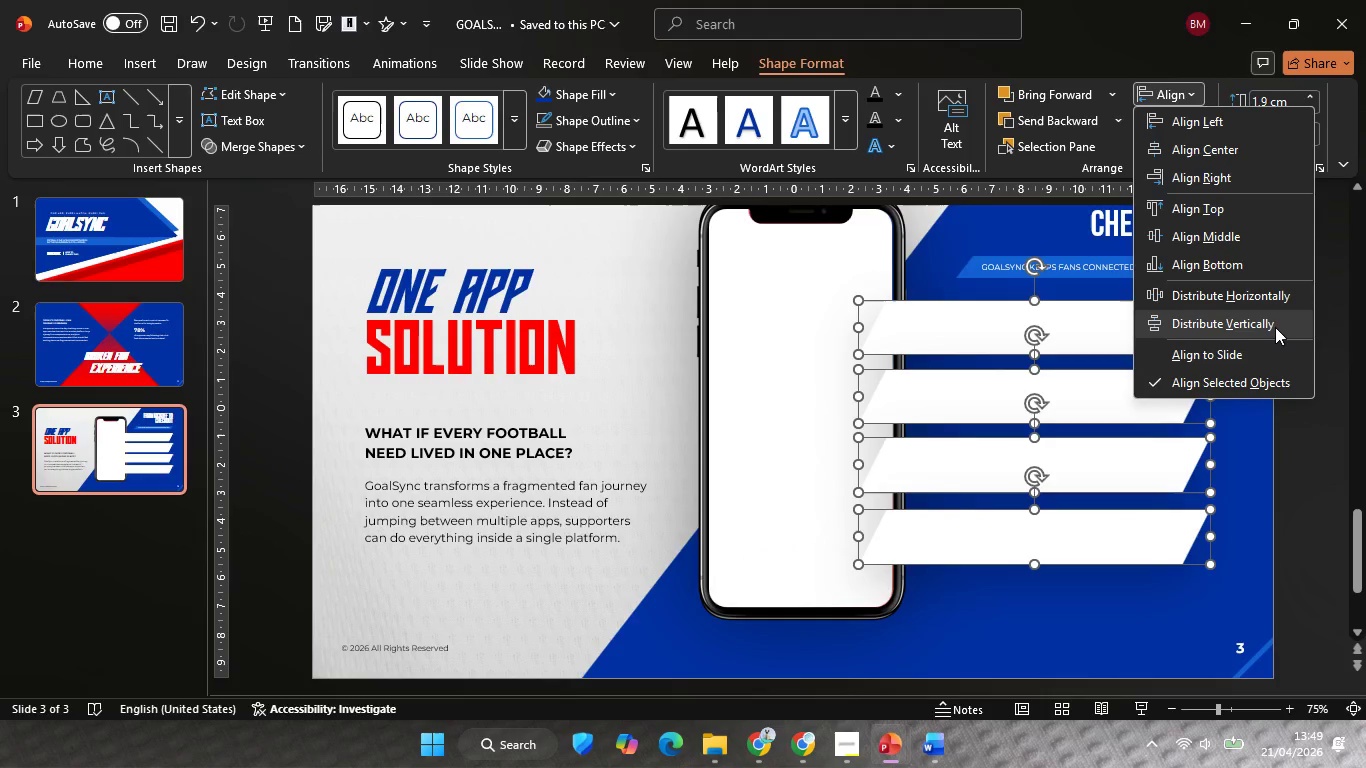 
left_click([1265, 328])
 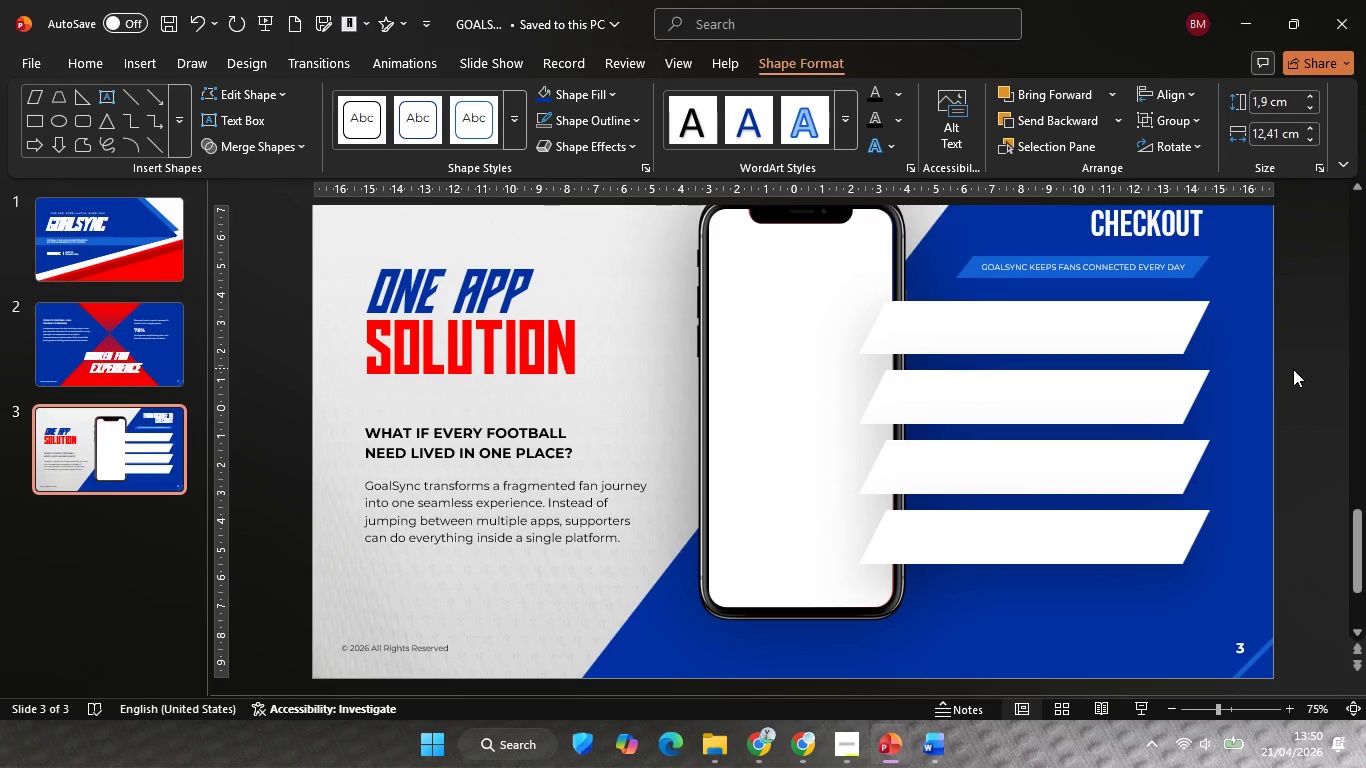 
key(Control+ControlLeft)
 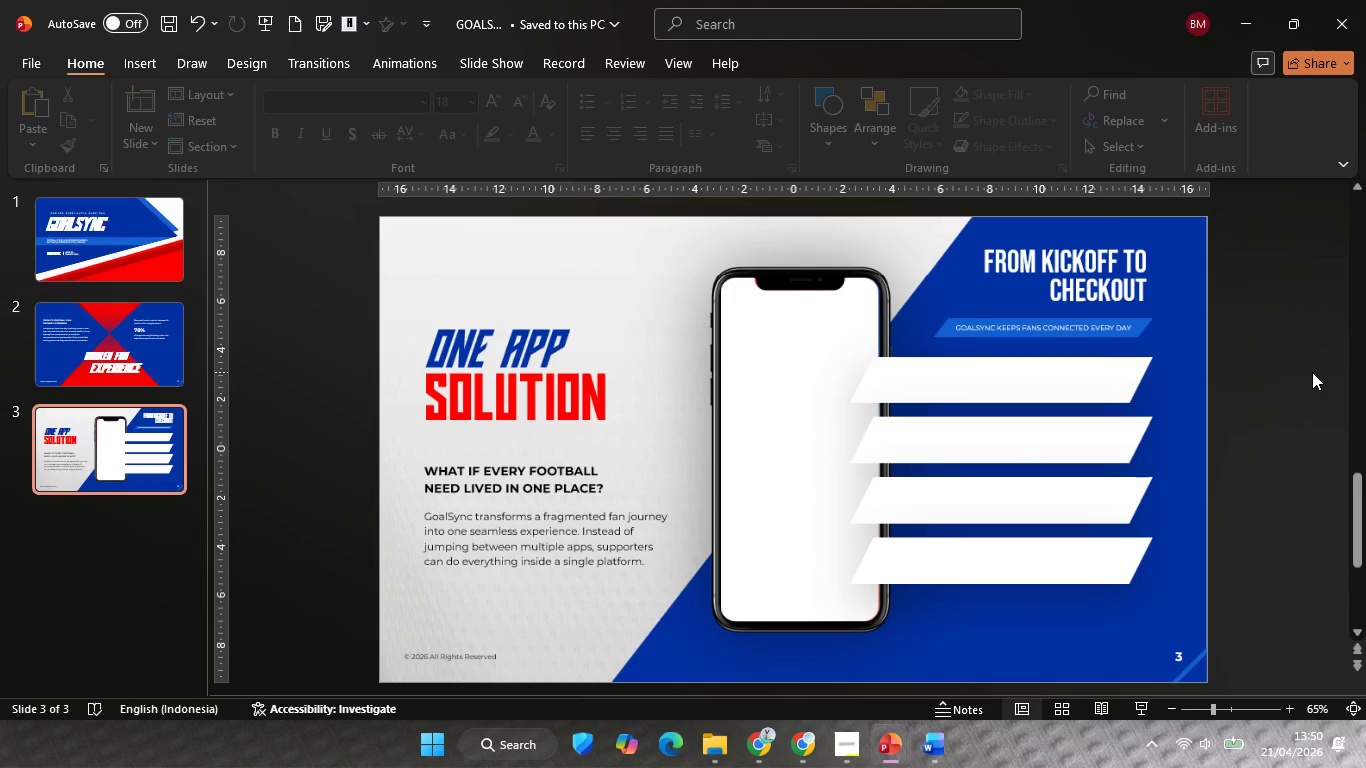 
scroll: coordinate [1312, 372], scroll_direction: down, amount: 2.0
 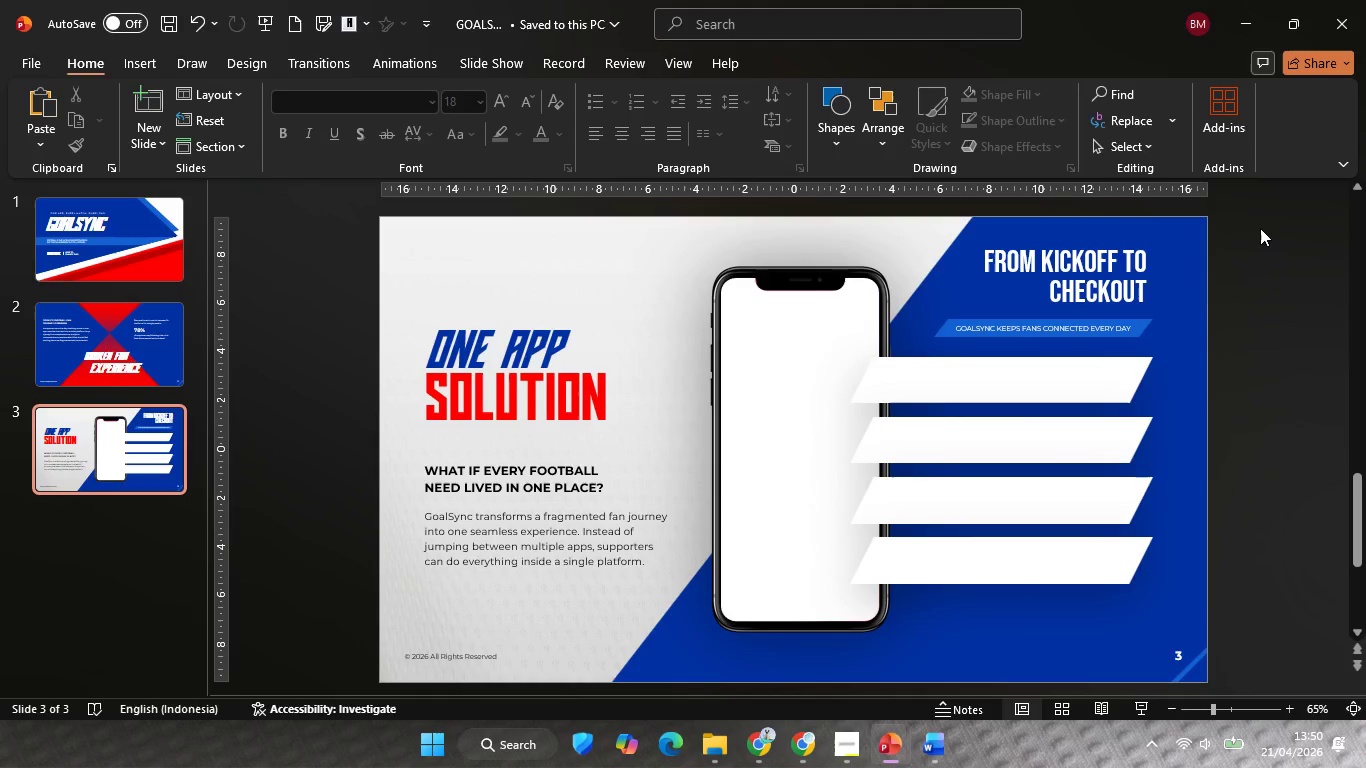 
left_click_drag(start_coordinate=[1261, 215], to_coordinate=[791, 604])
 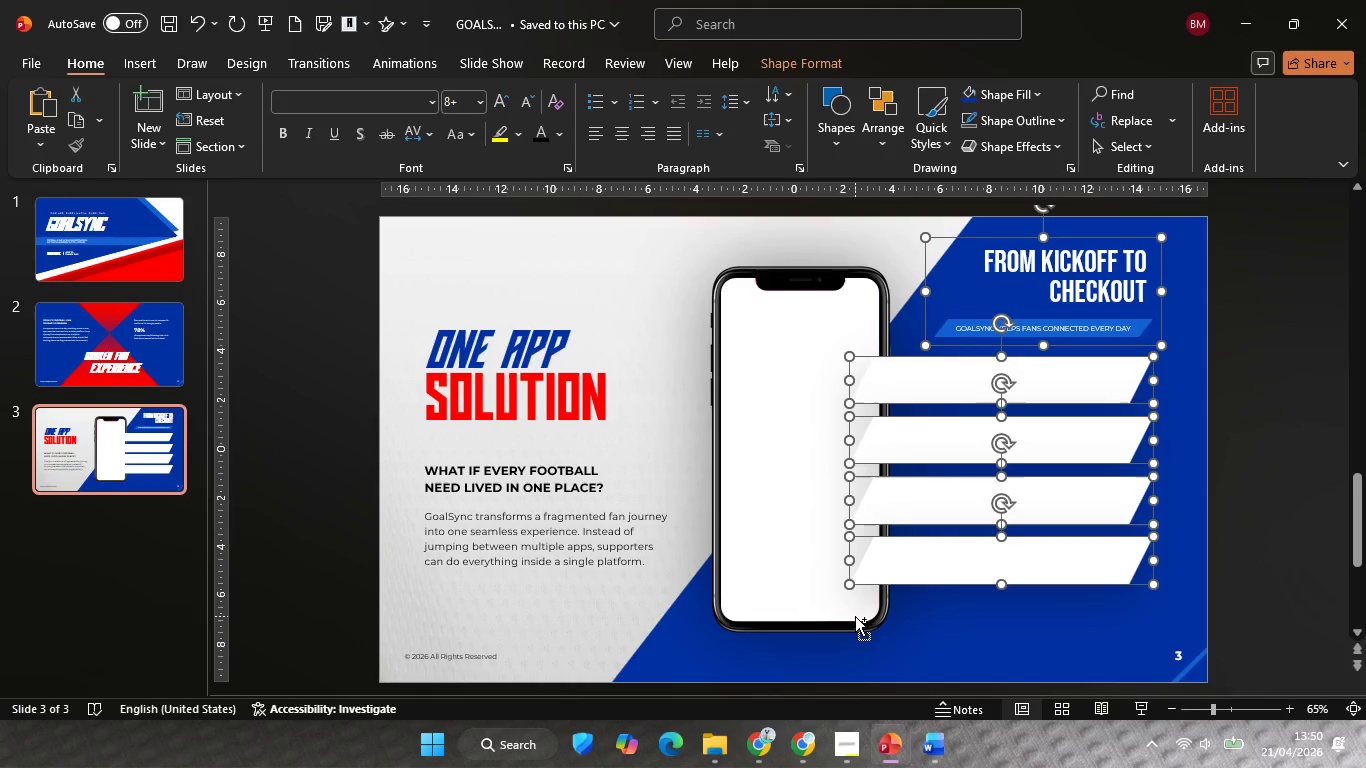 
key(Control+G)
 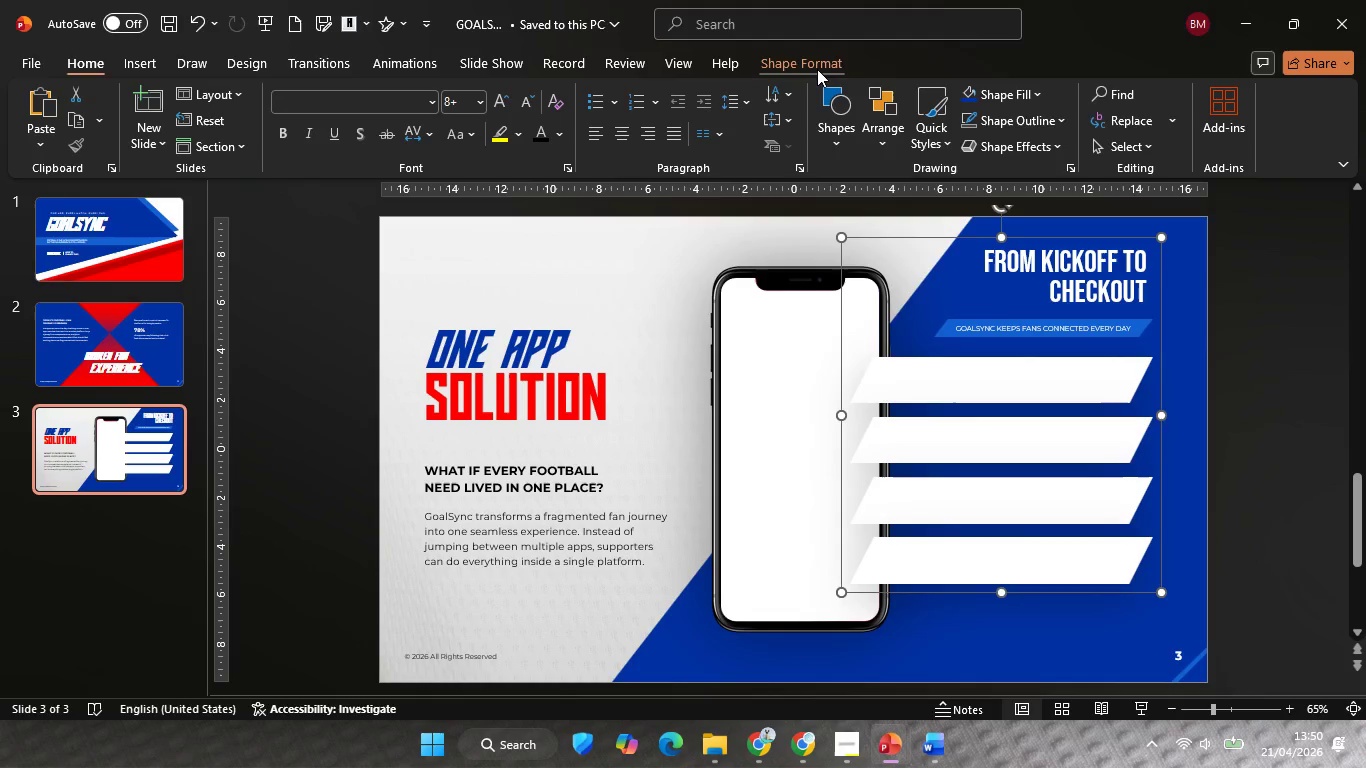 
left_click([817, 69])
 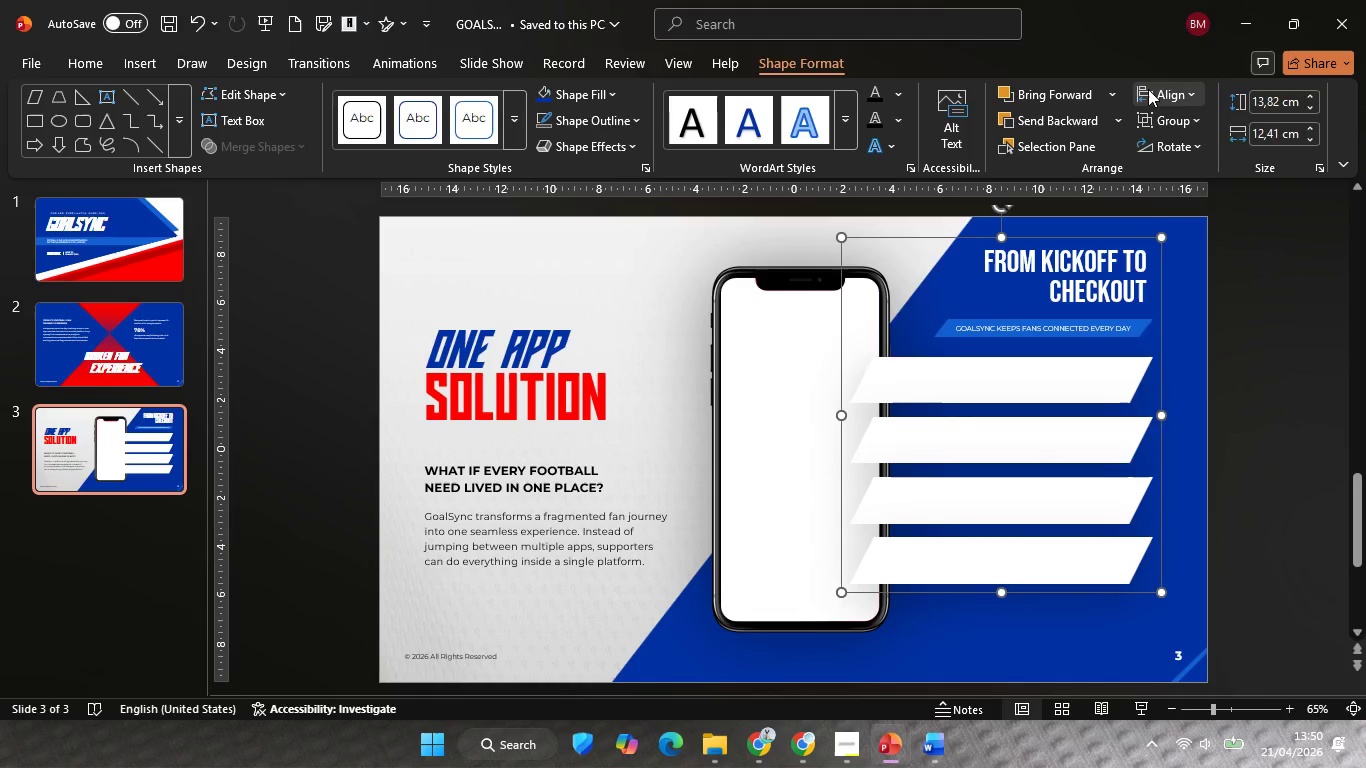 
left_click([1148, 89])
 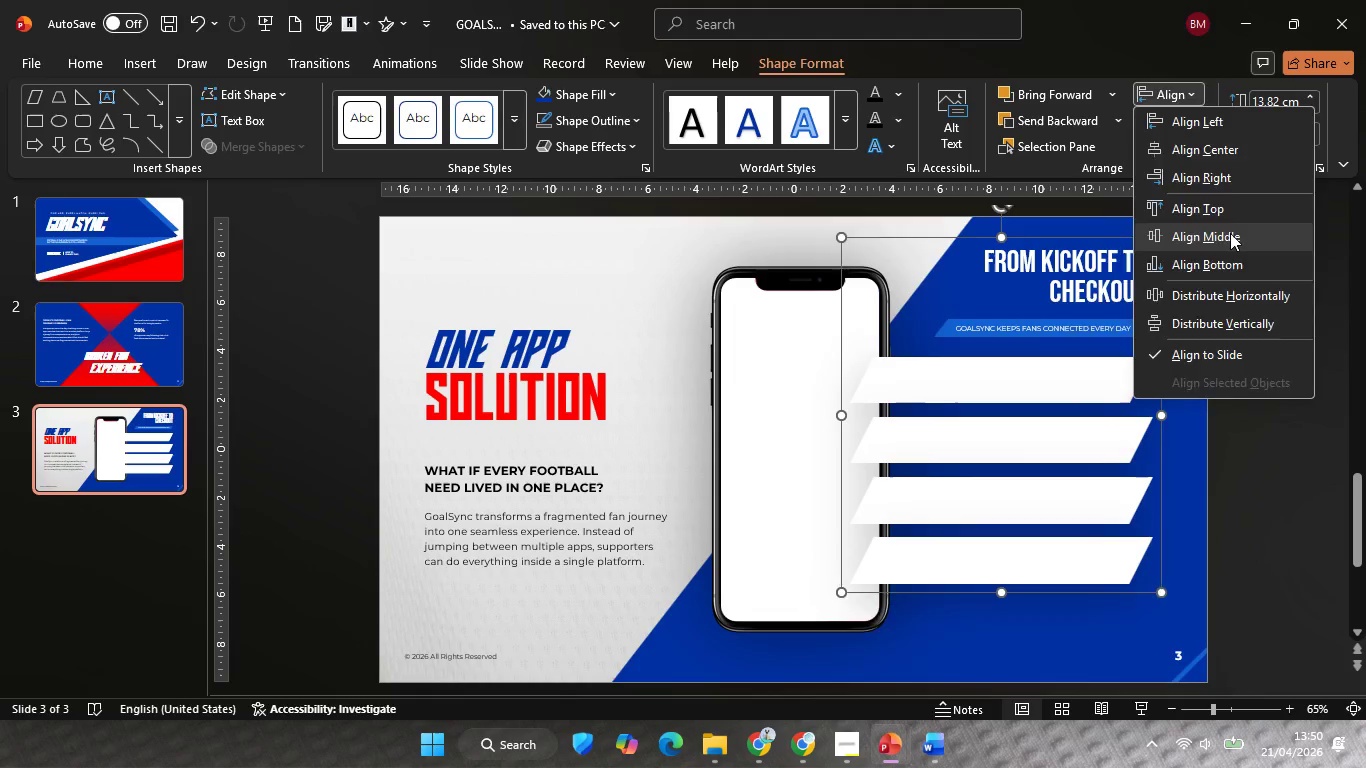 
left_click([1230, 233])
 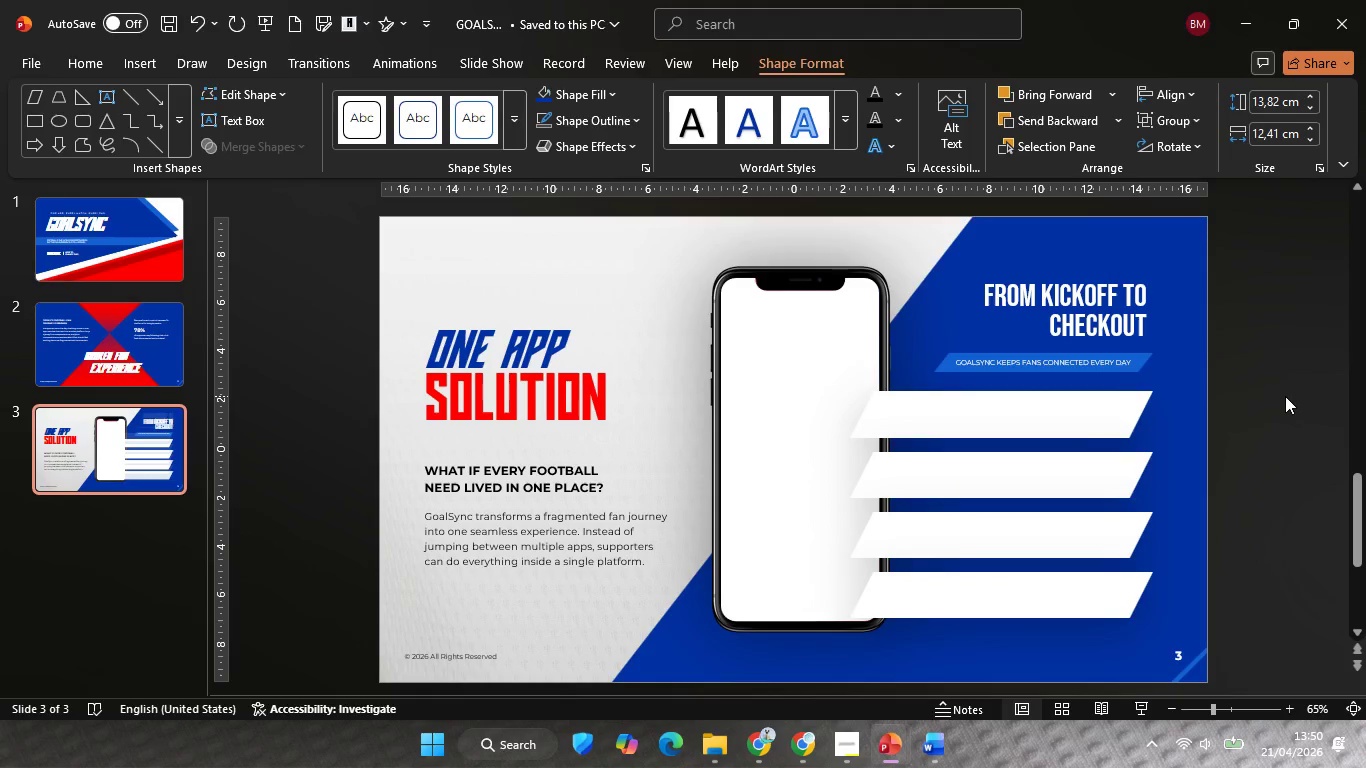 
left_click([1285, 396])
 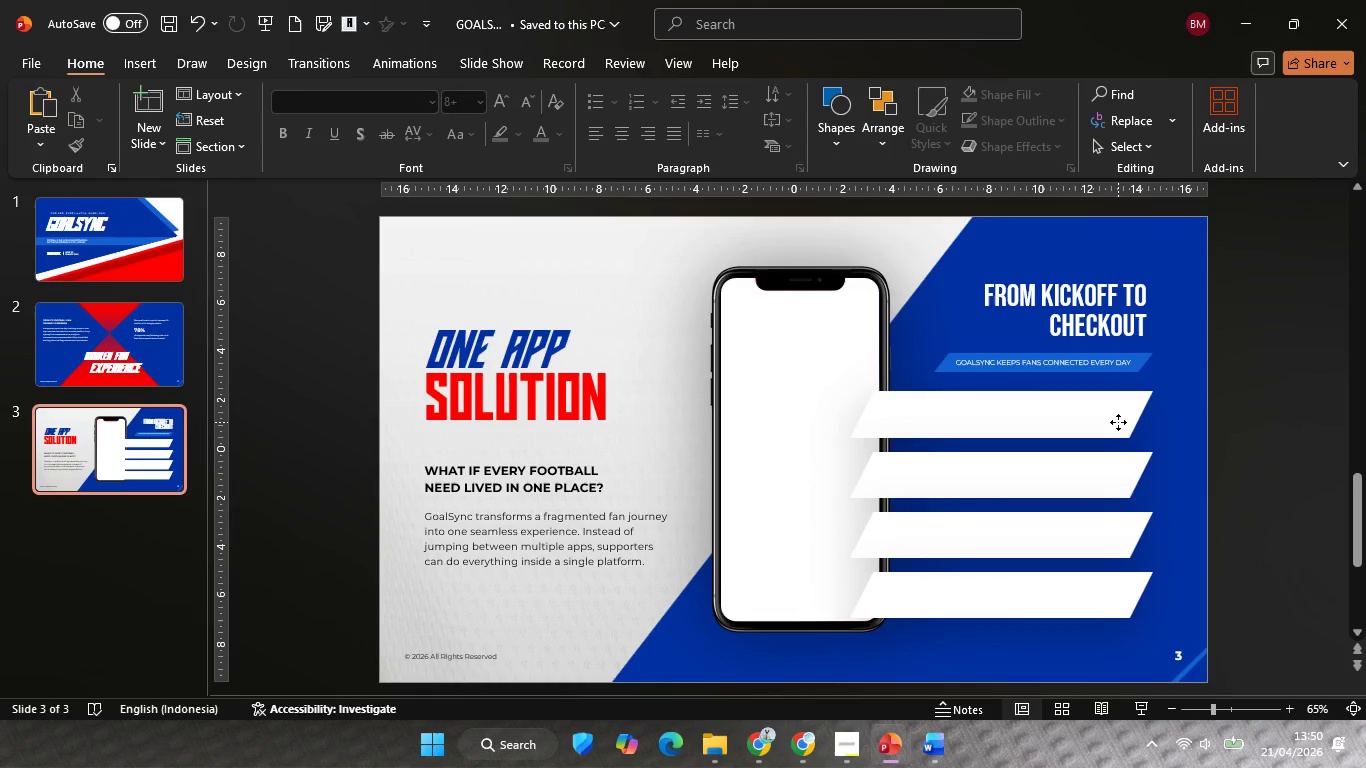 
left_click([1118, 422])
 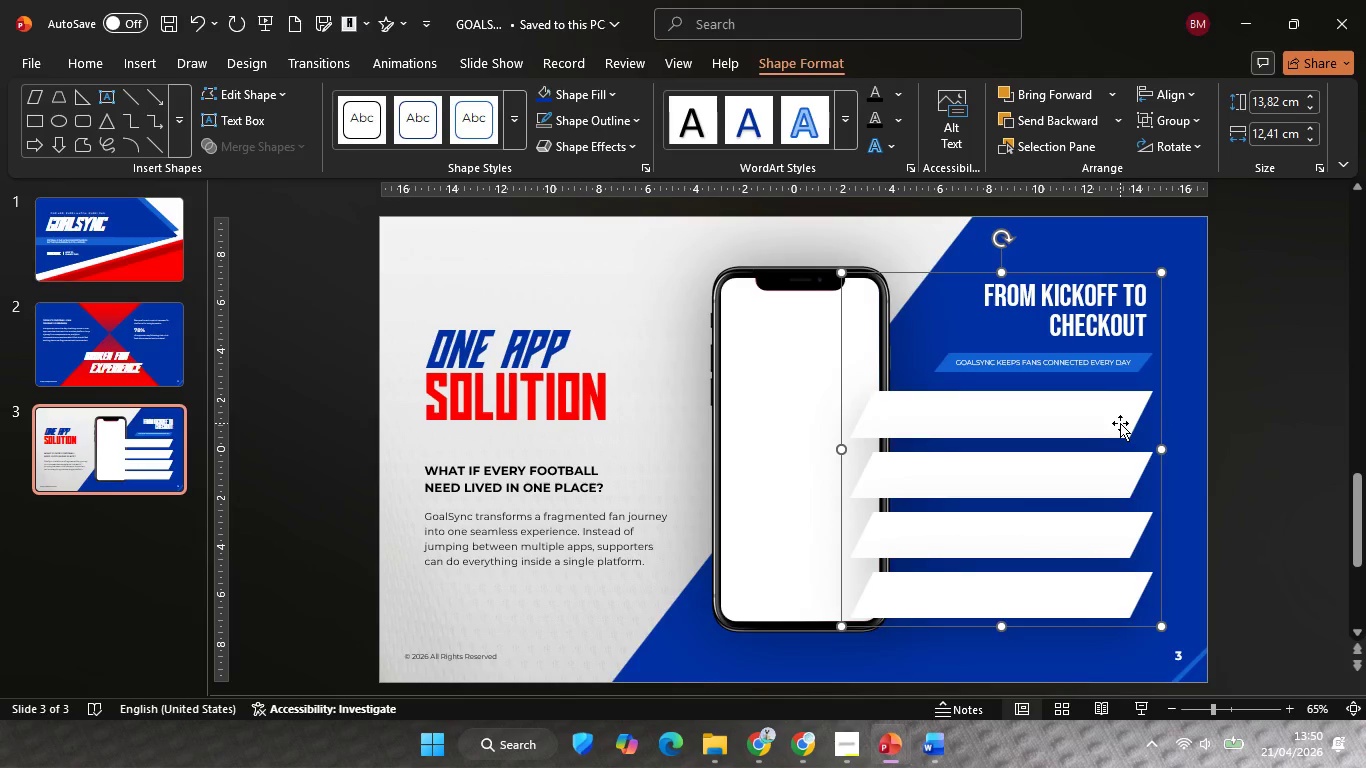 
left_click([1244, 404])
 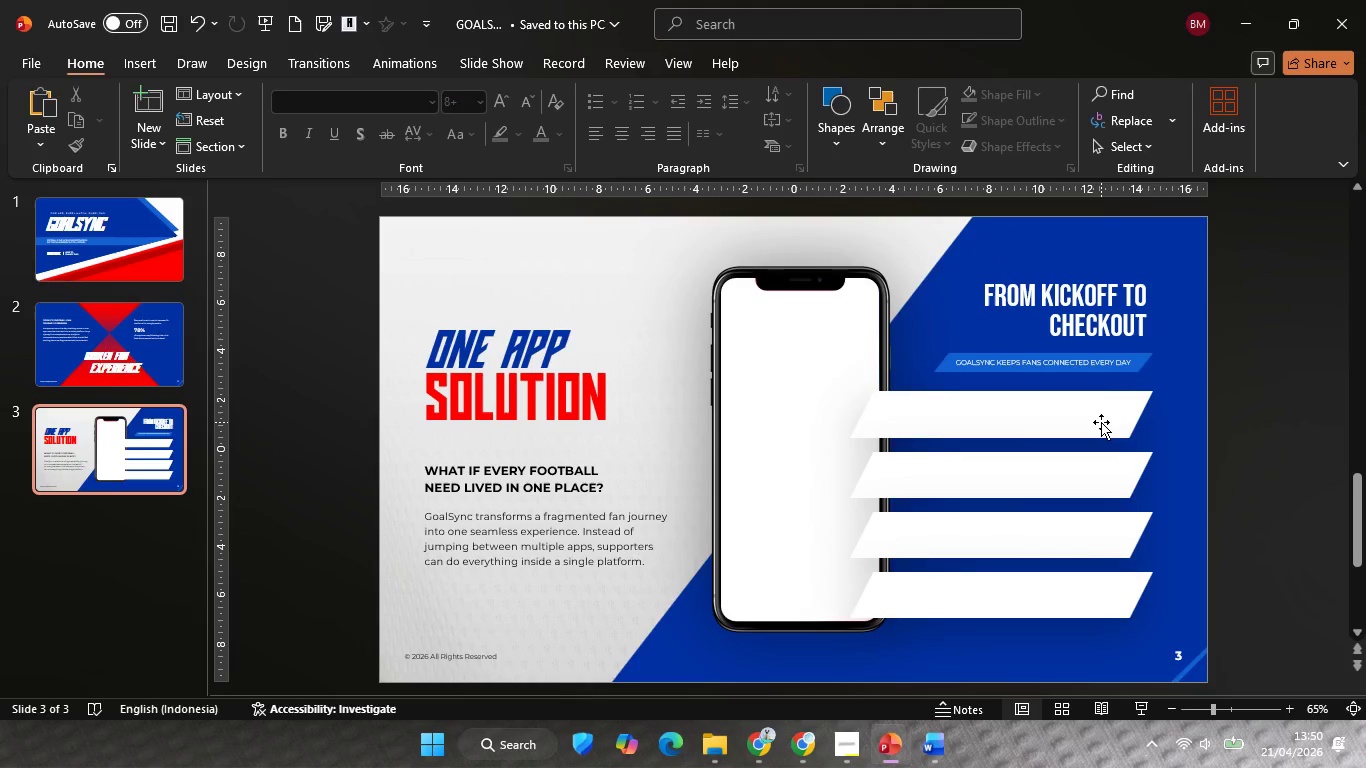 
left_click([1101, 422])
 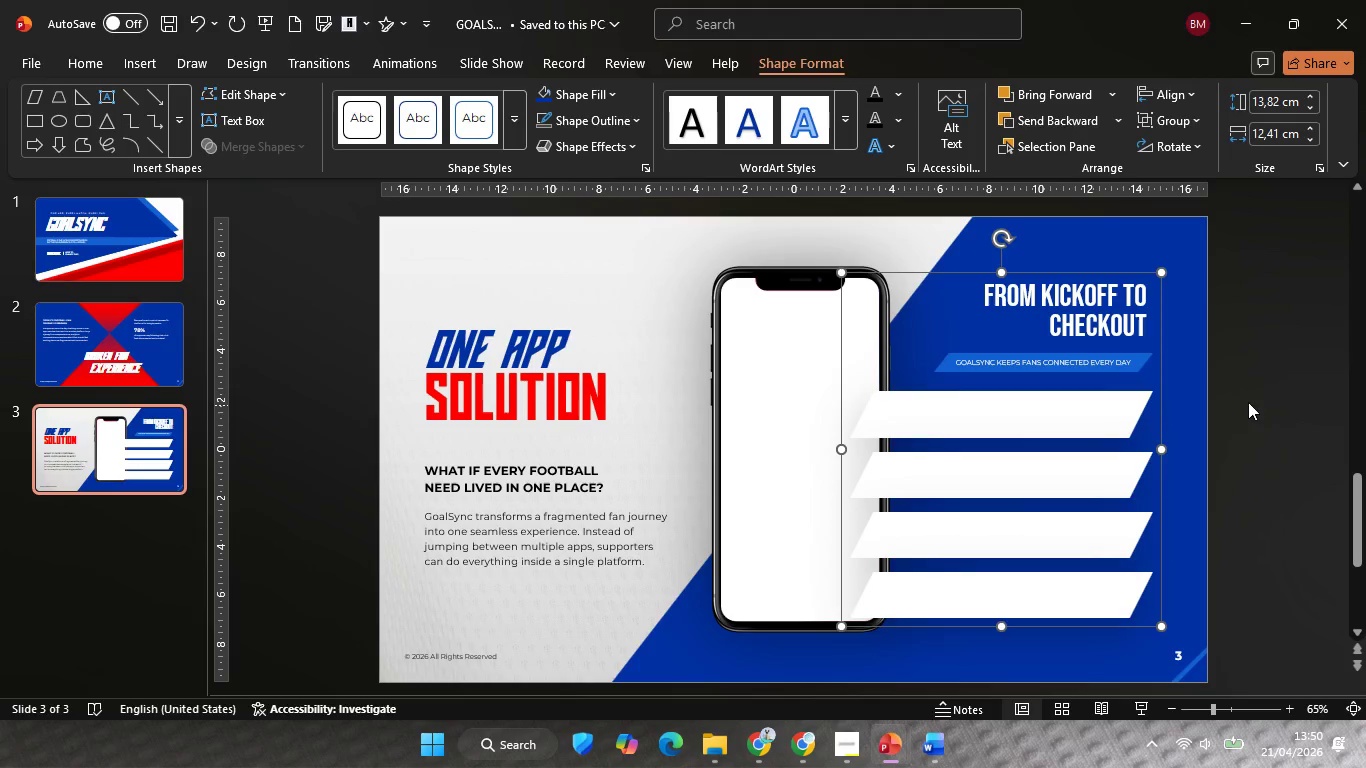 
left_click([1323, 375])
 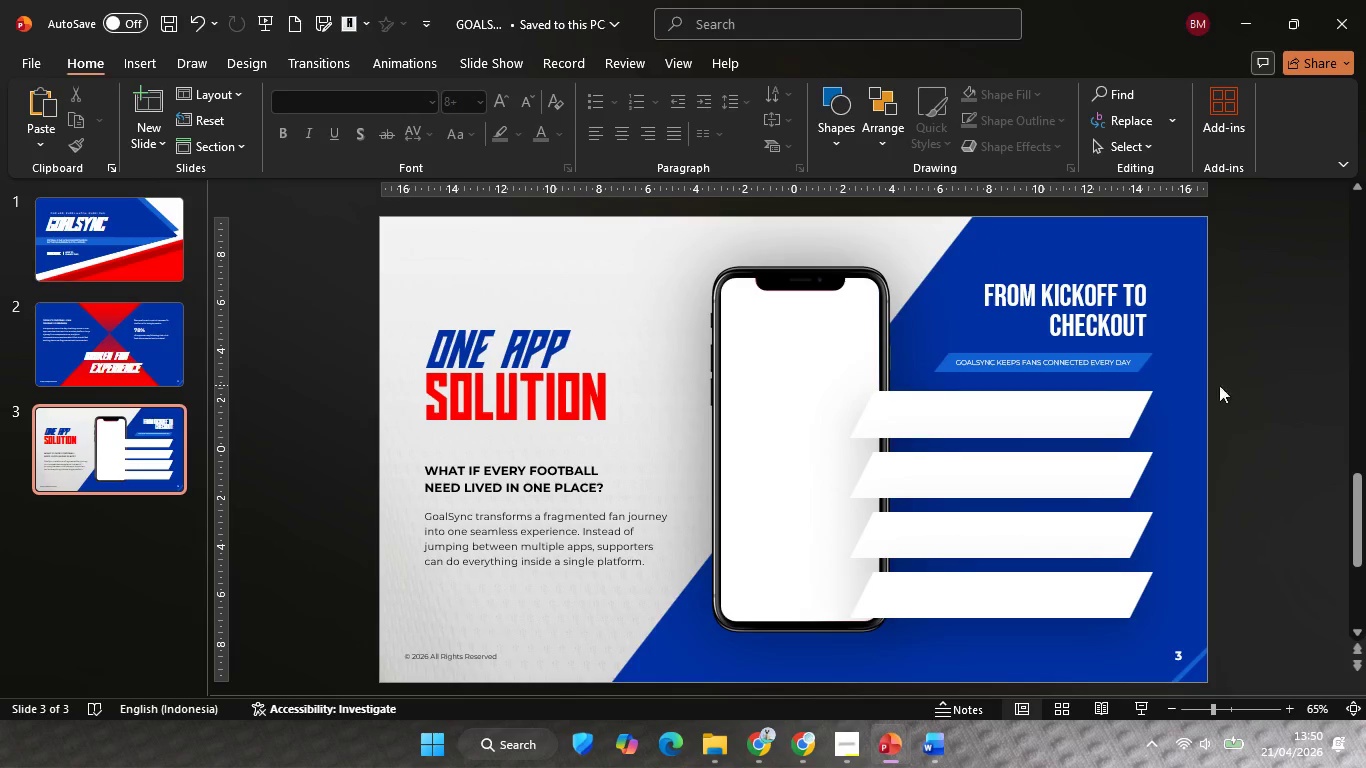 
left_click([1096, 407])
 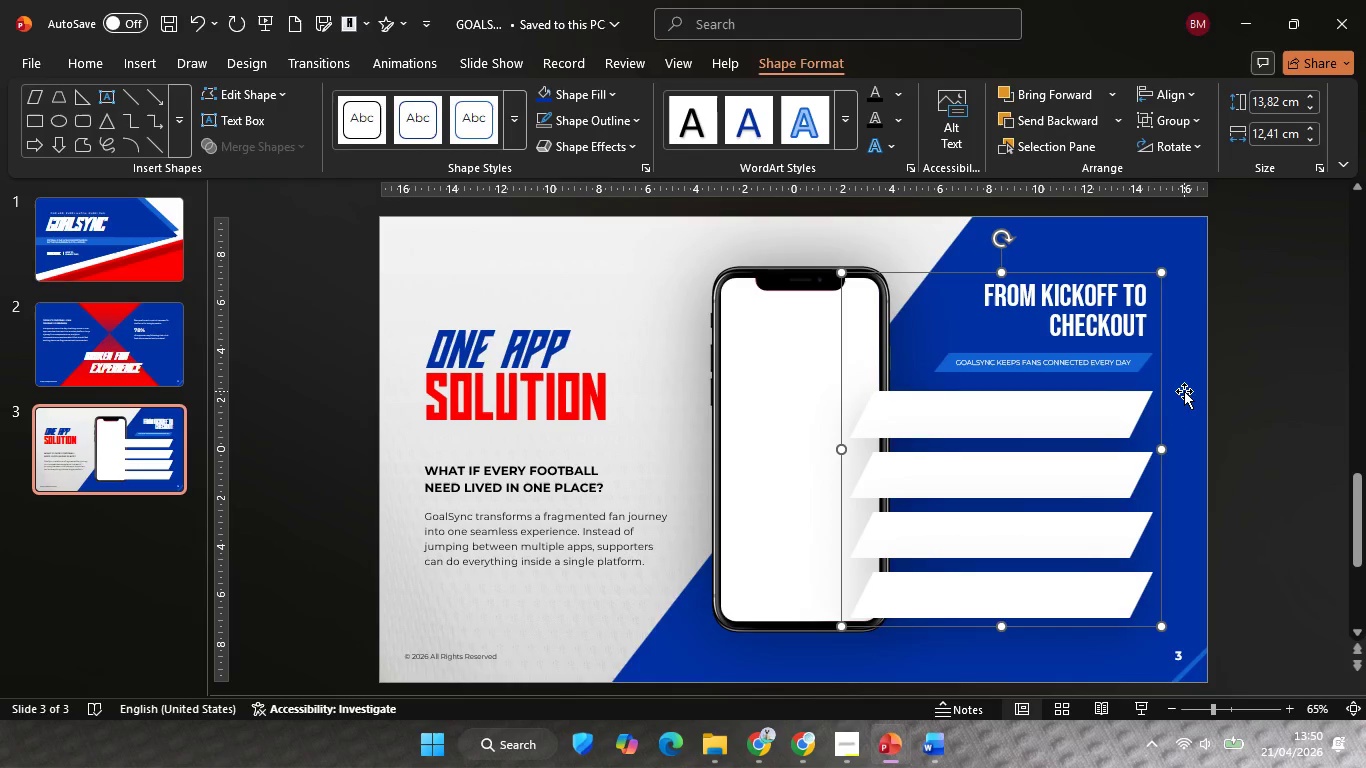 
hold_key(key=ShiftLeft, duration=0.78)
left_click([1184, 390])
 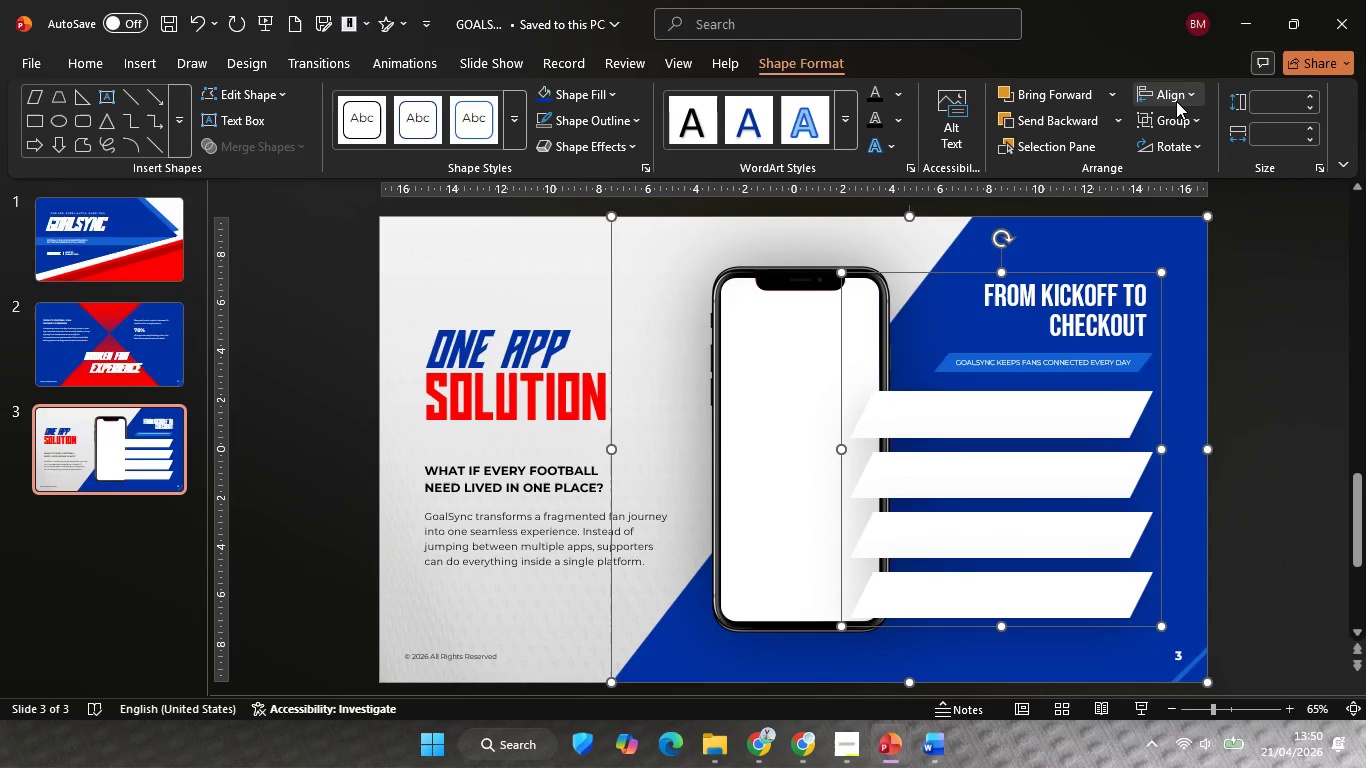 
left_click([1174, 98])
 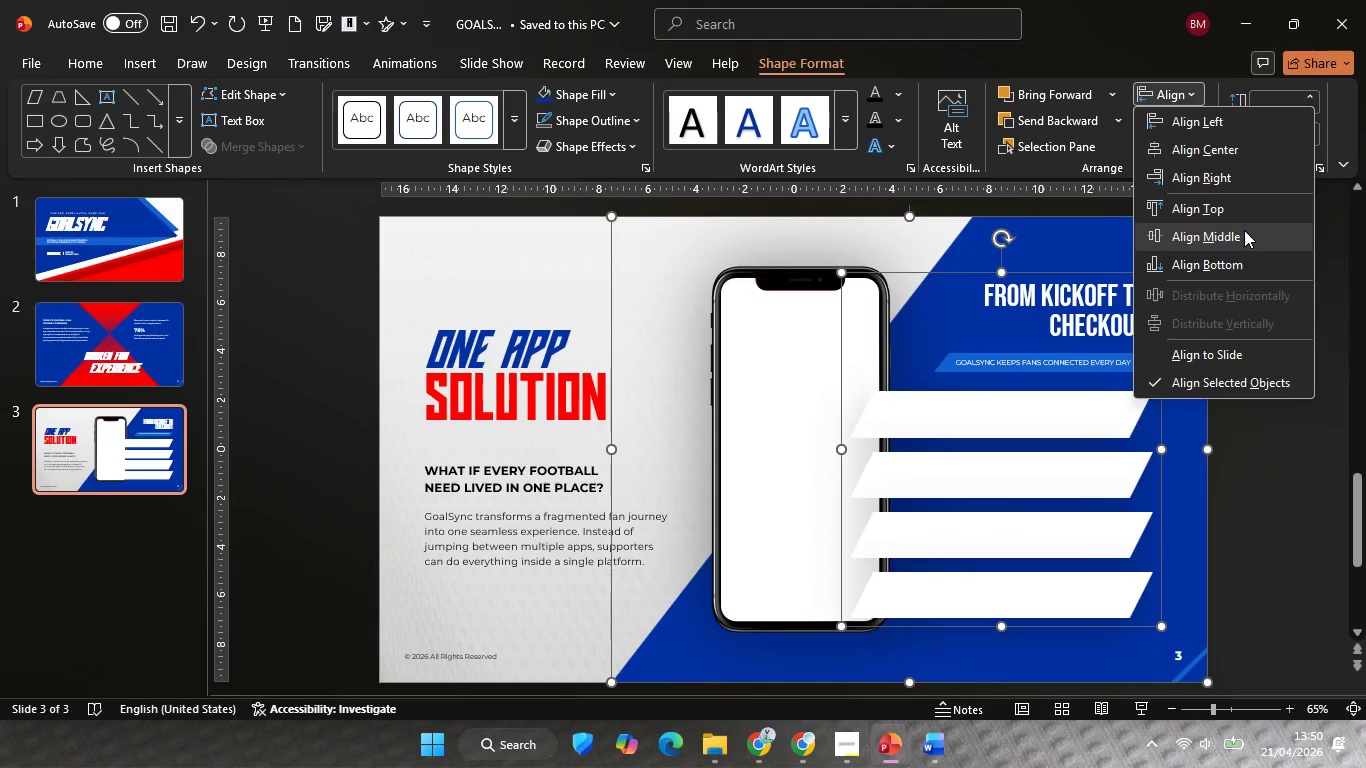 
left_click([1244, 230])
 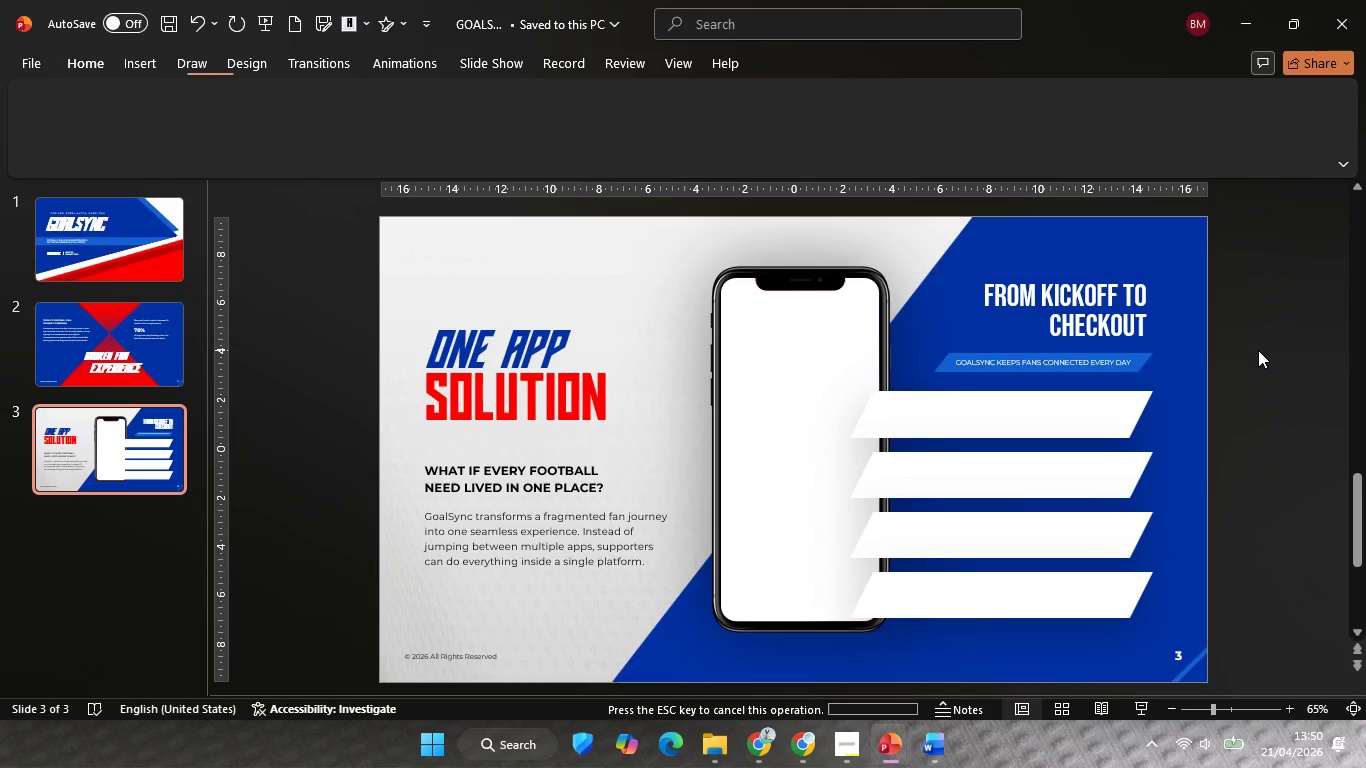 
left_click([1258, 350])
 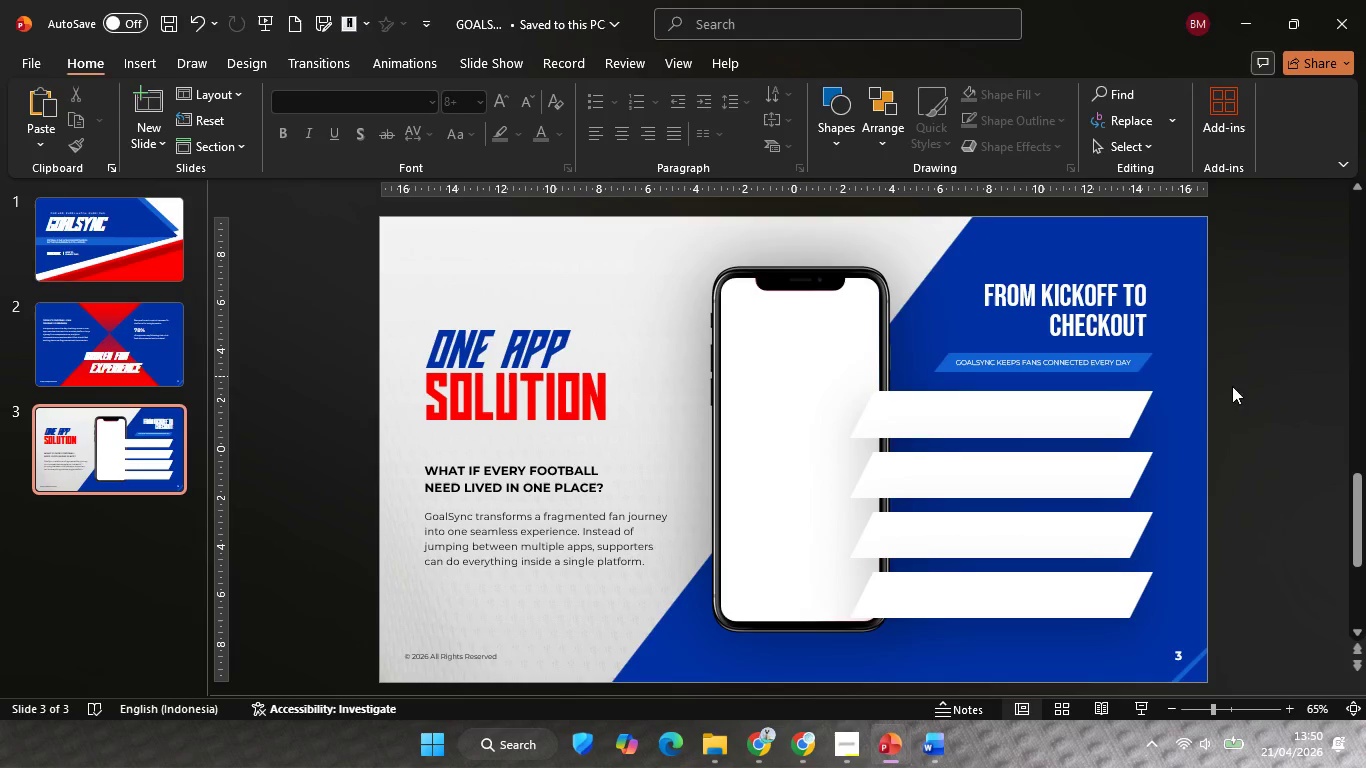 
left_click([1067, 425])
 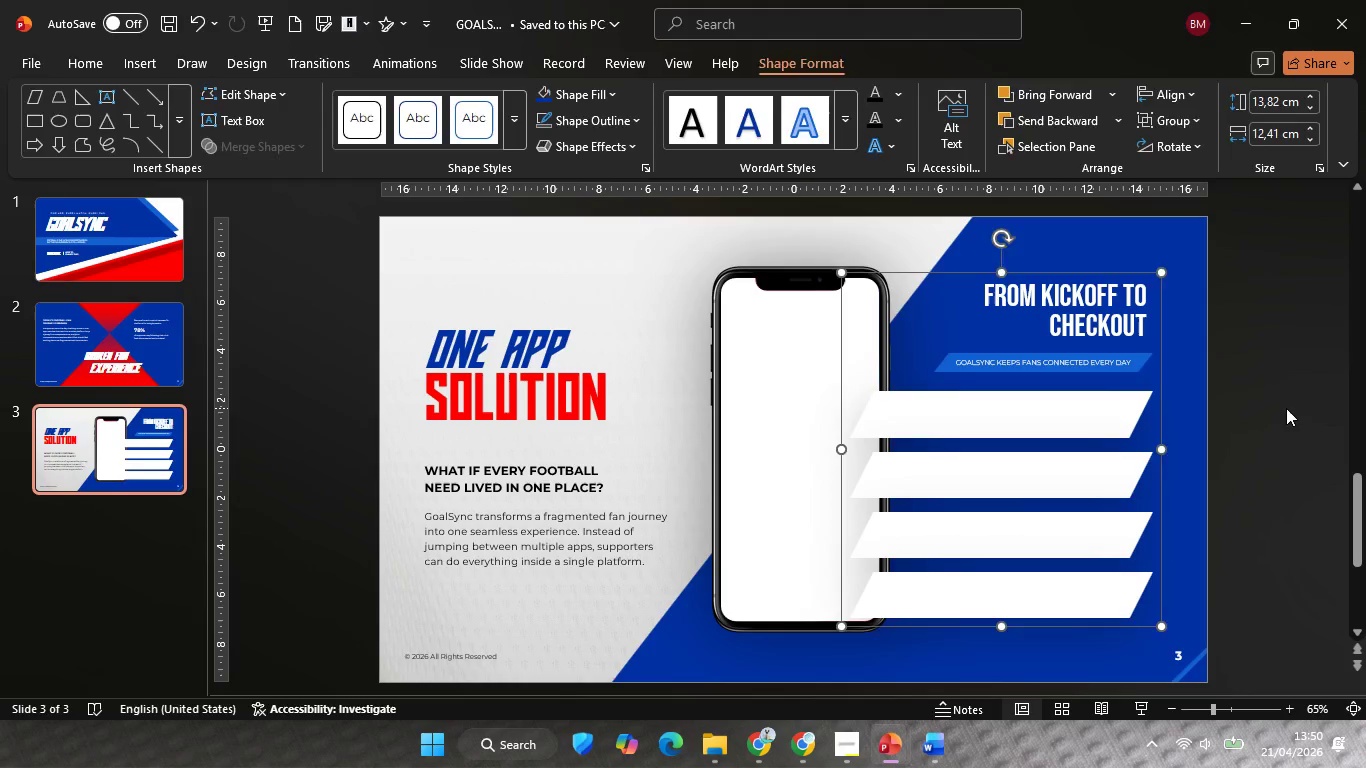 
left_click([1286, 408])
 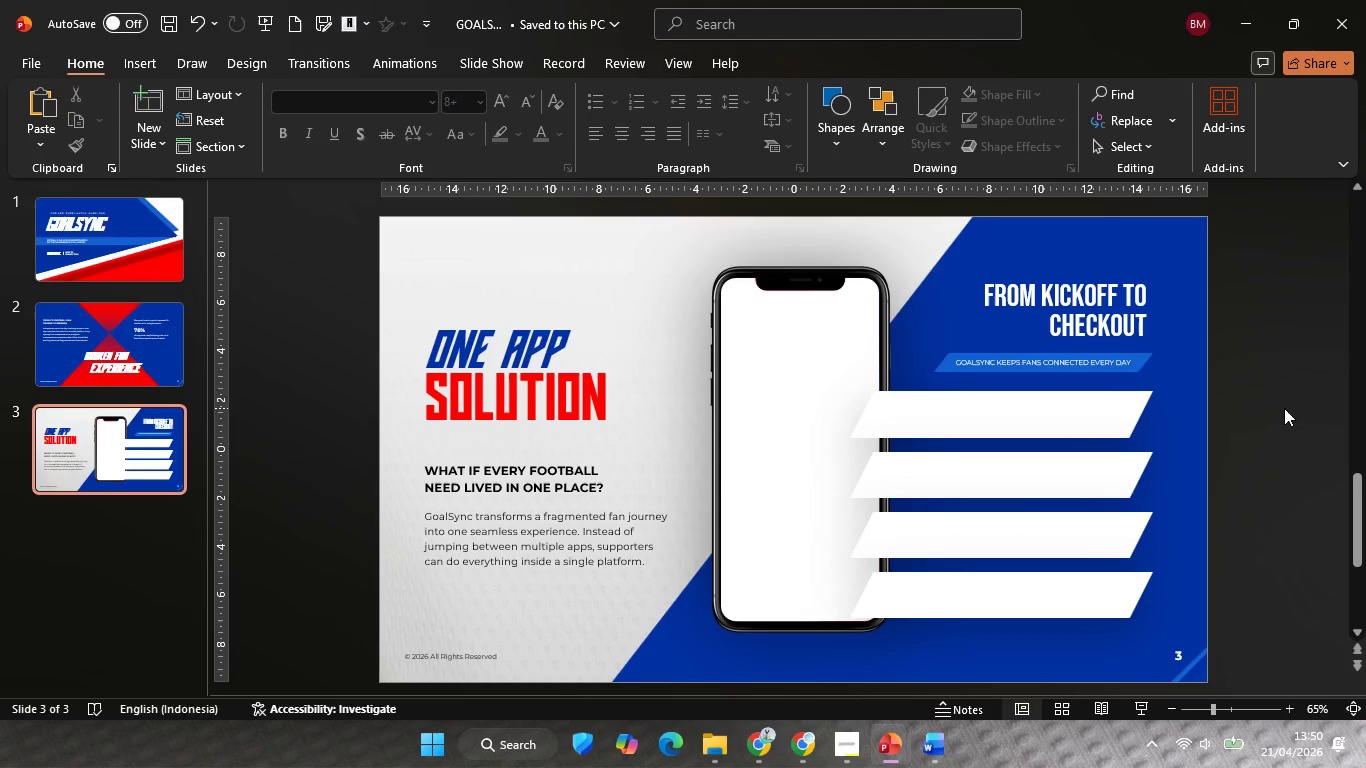 
wait(5.17)
 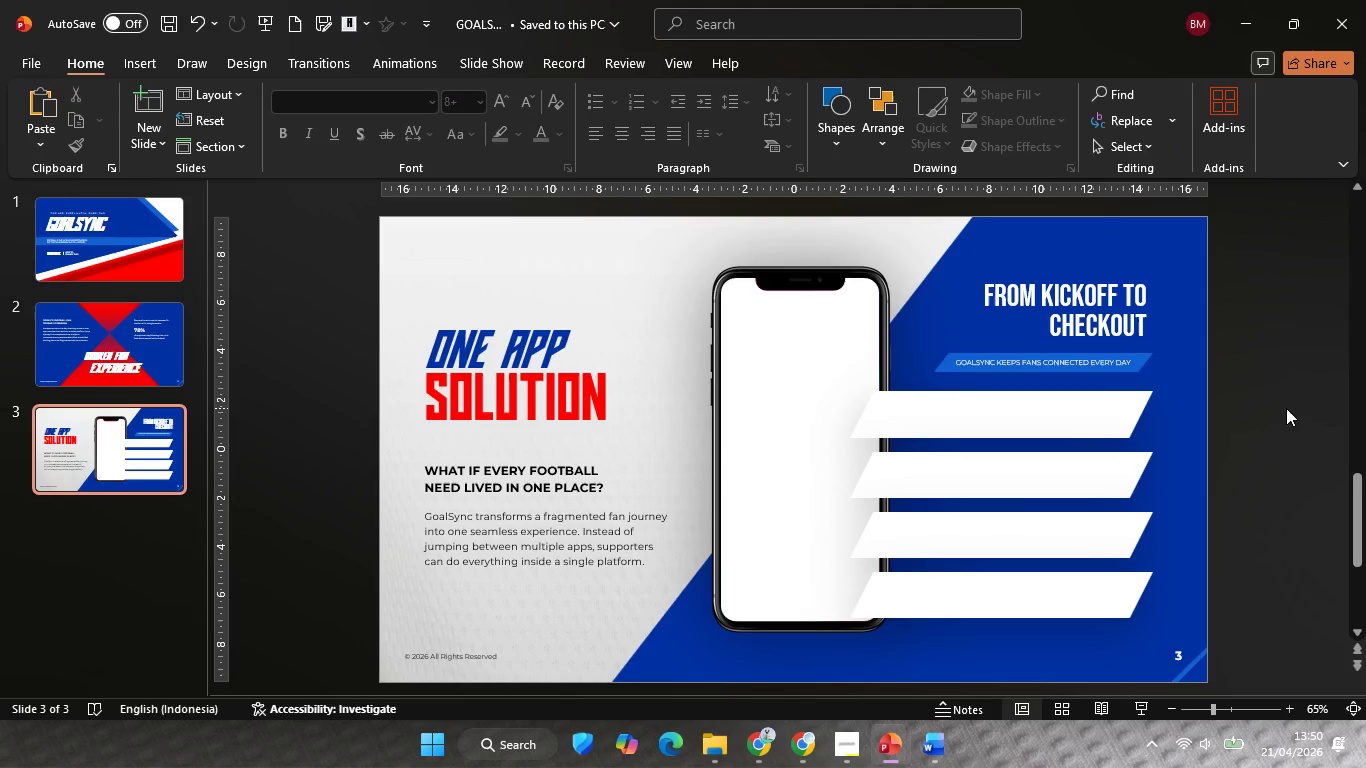 
left_click([1283, 408])
 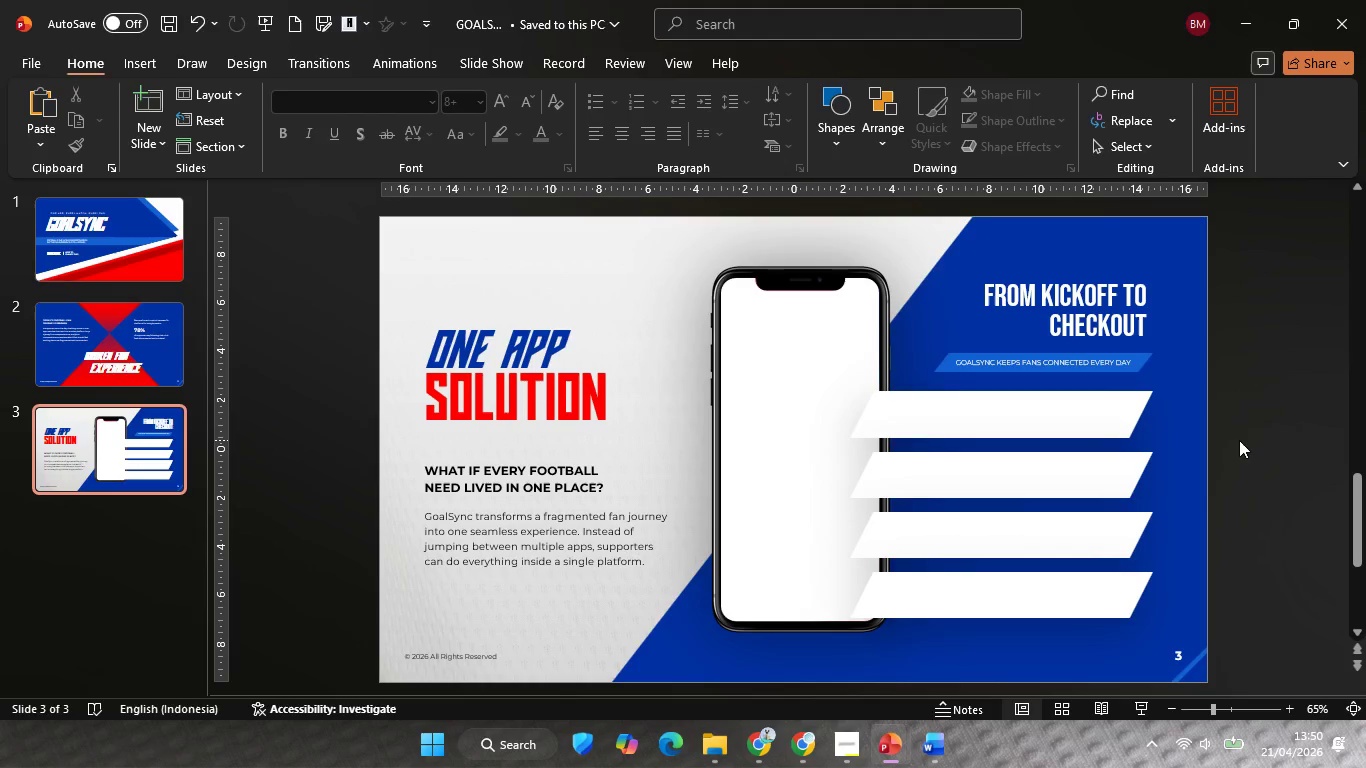 
wait(12.3)
 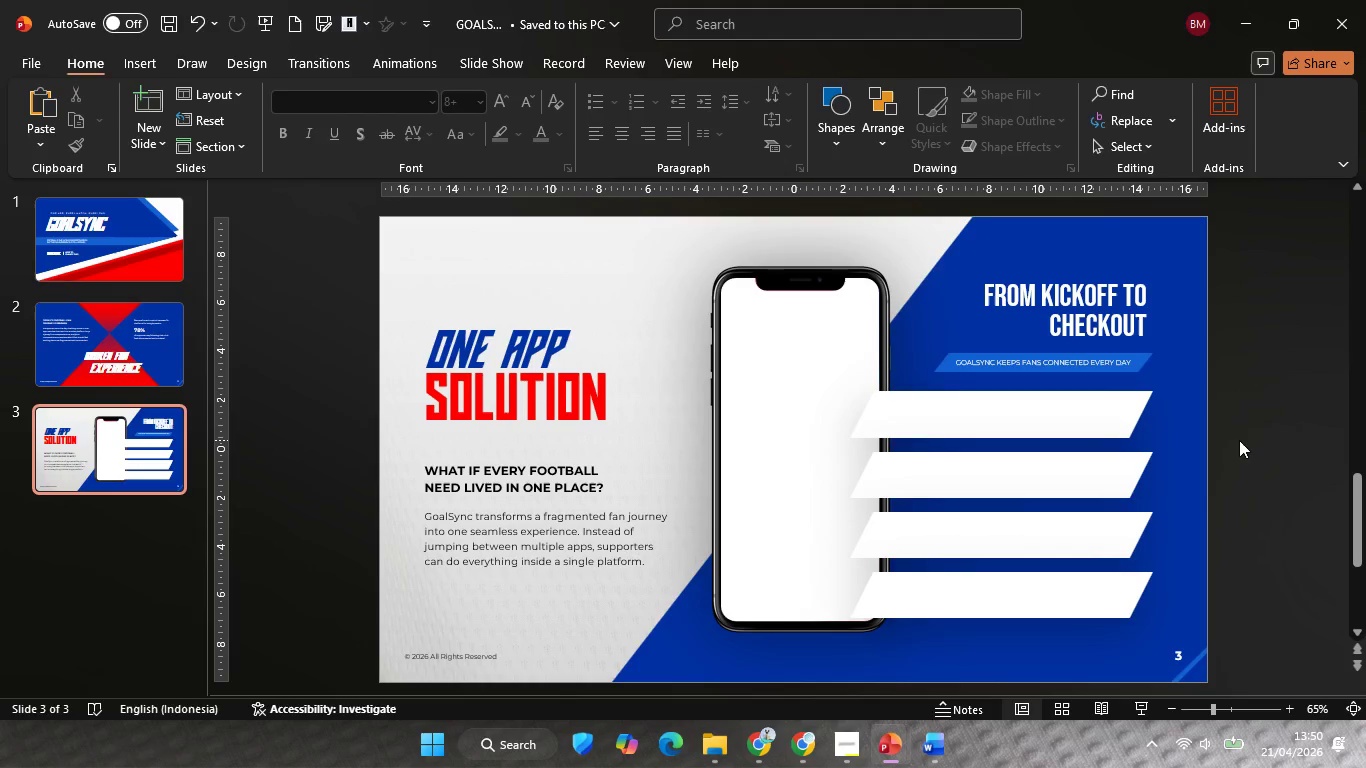 
left_click([849, 758])